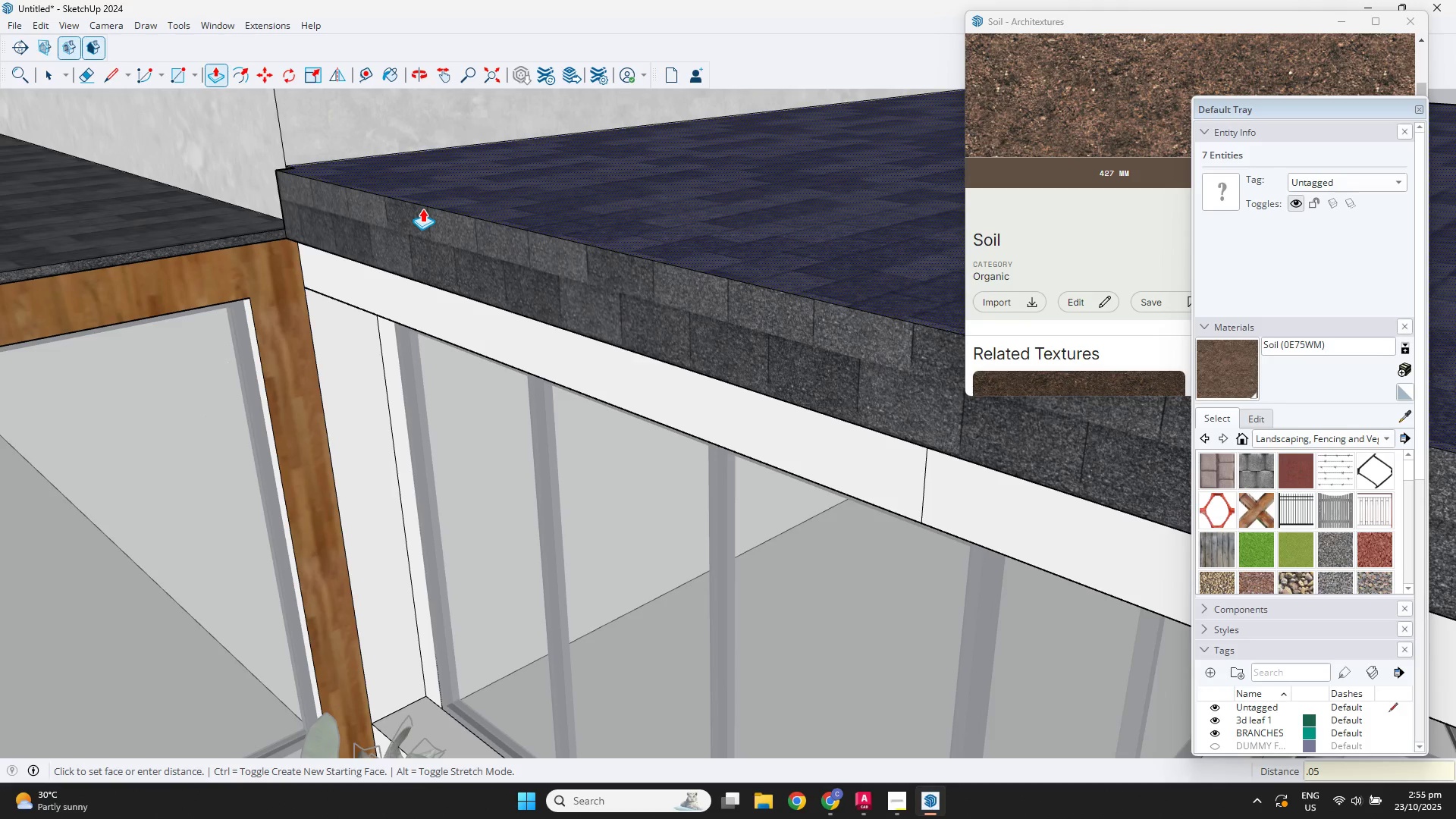 
key(NumpadEnter)
 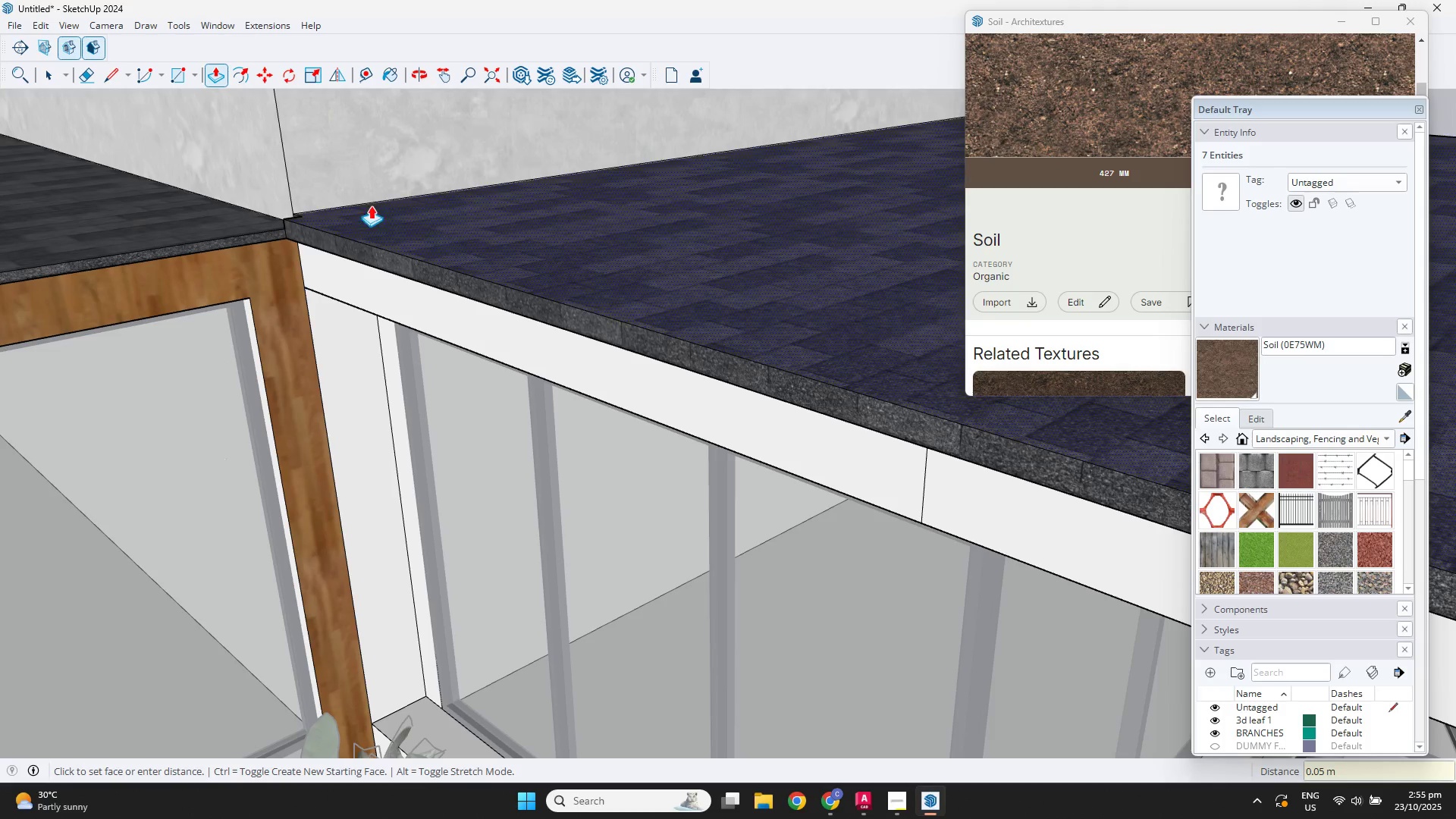 
key(Space)
 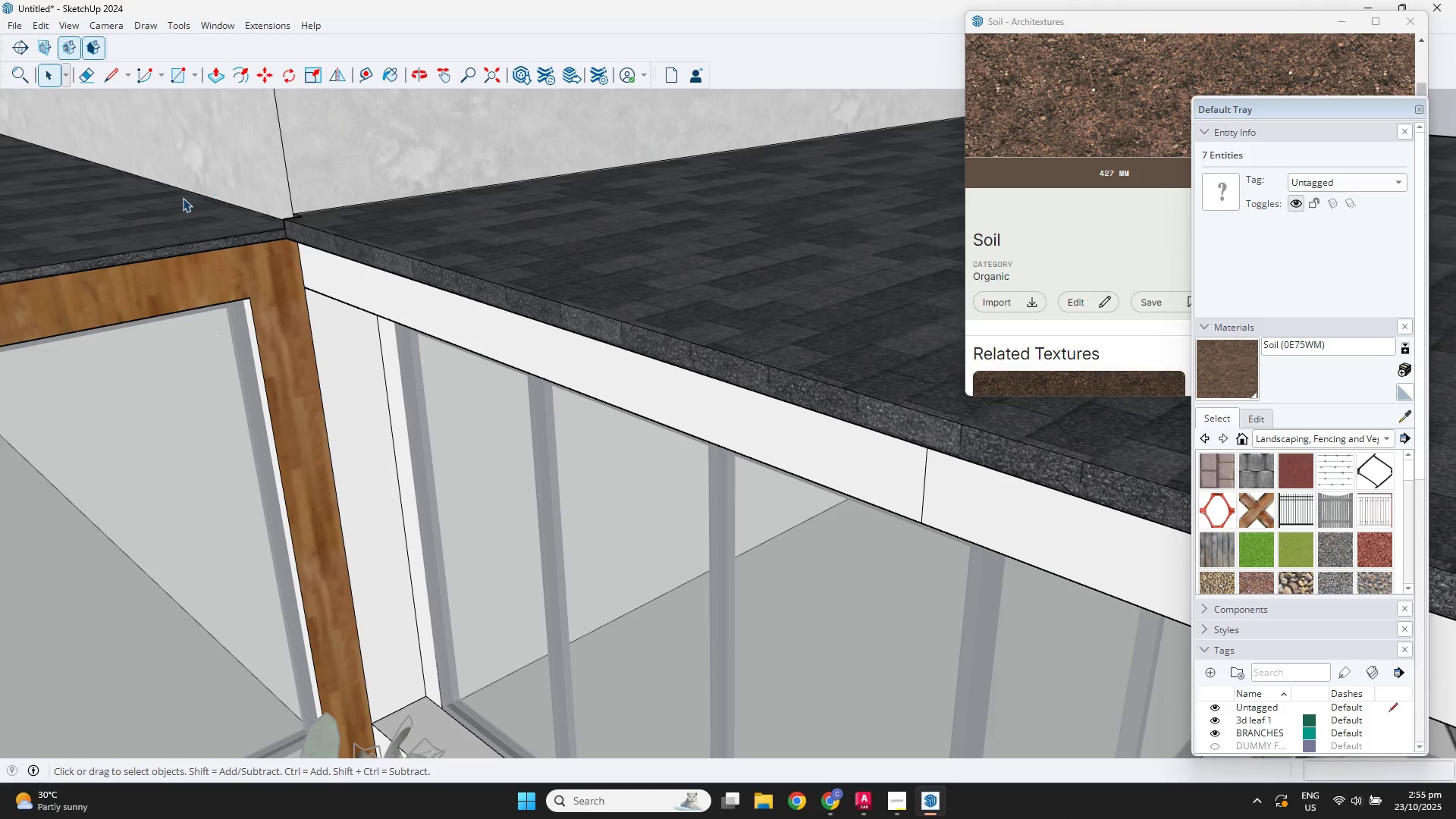 
left_click([183, 198])
 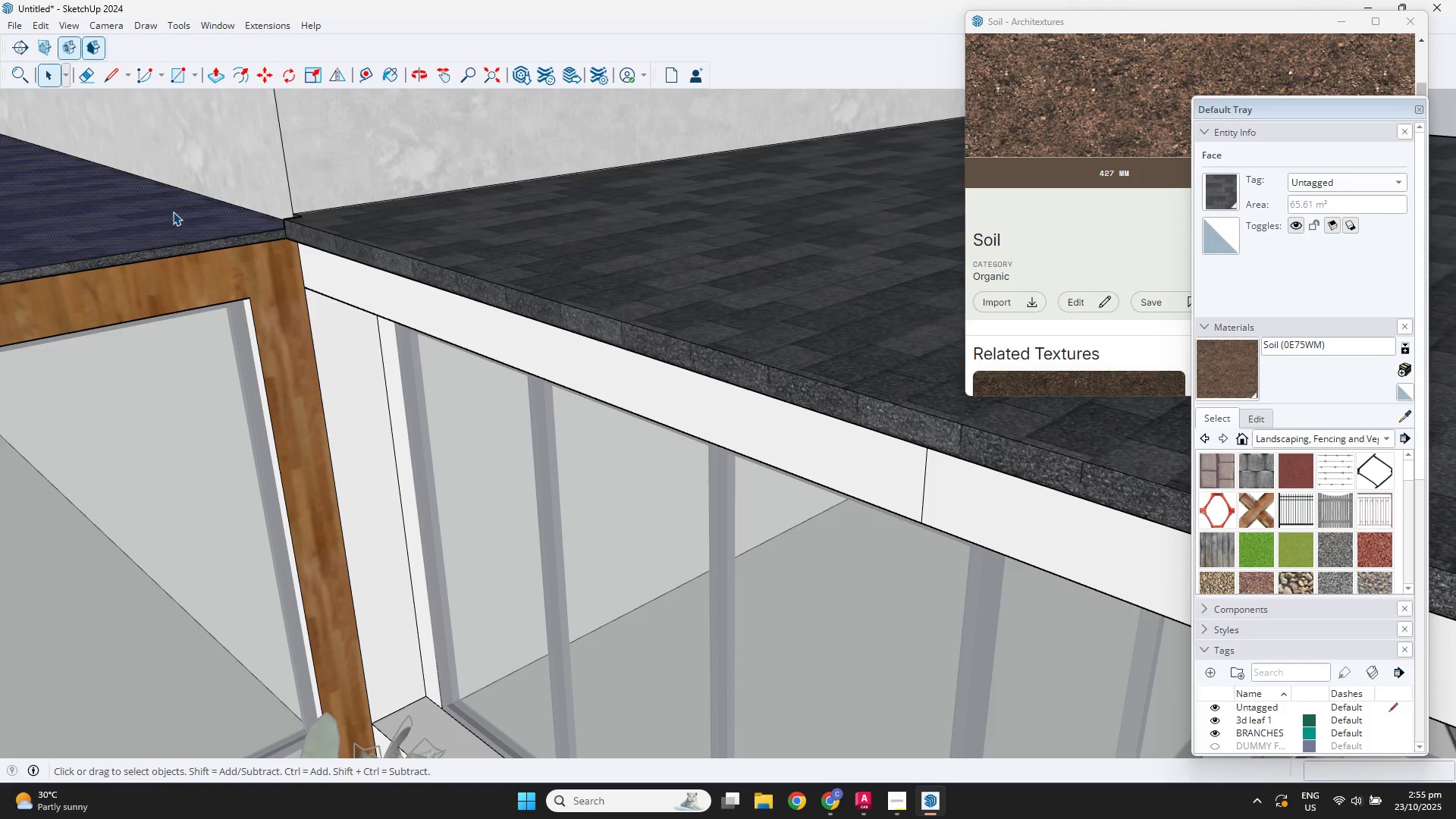 
key(P)
 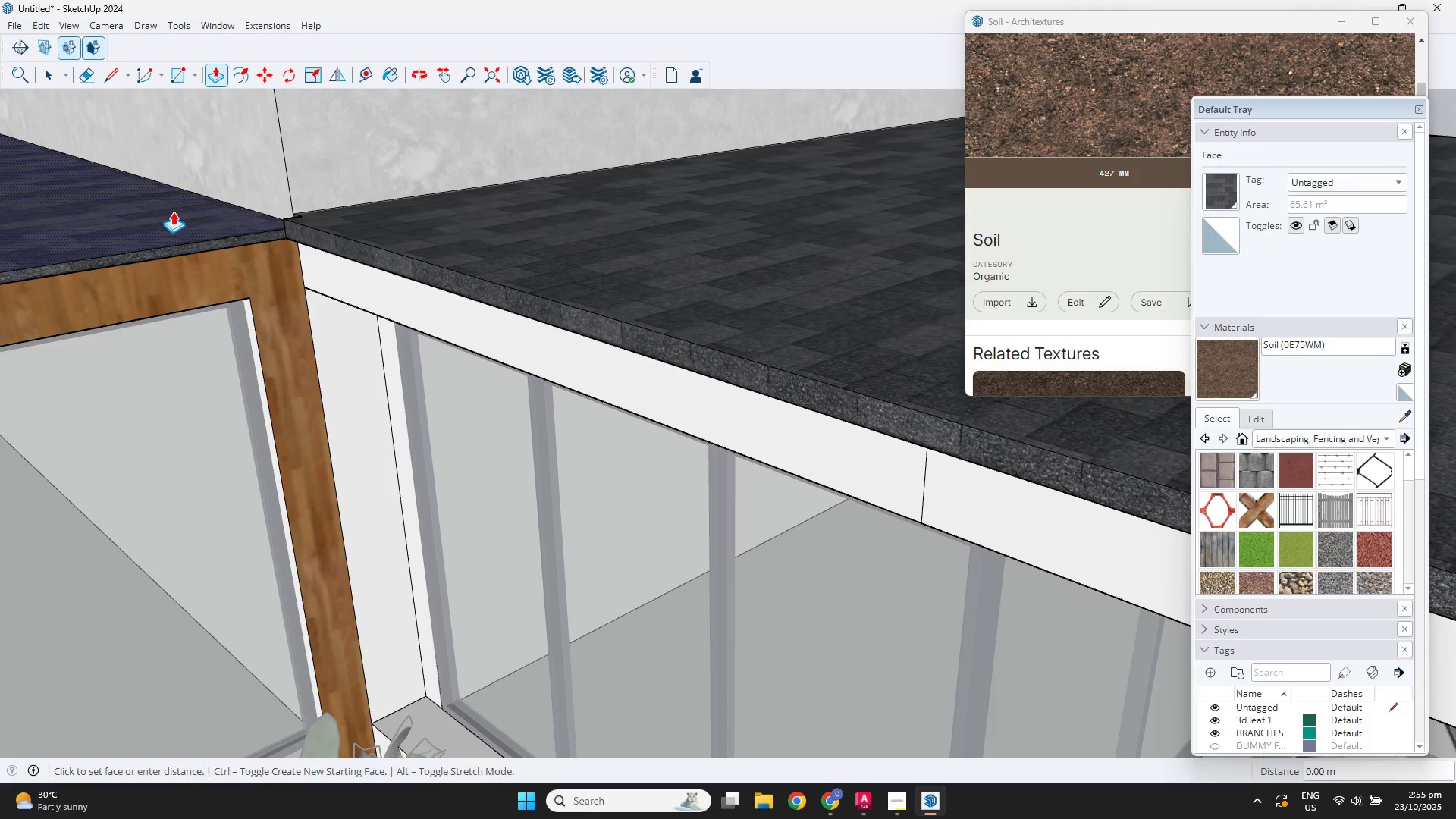 
left_click([173, 212])
 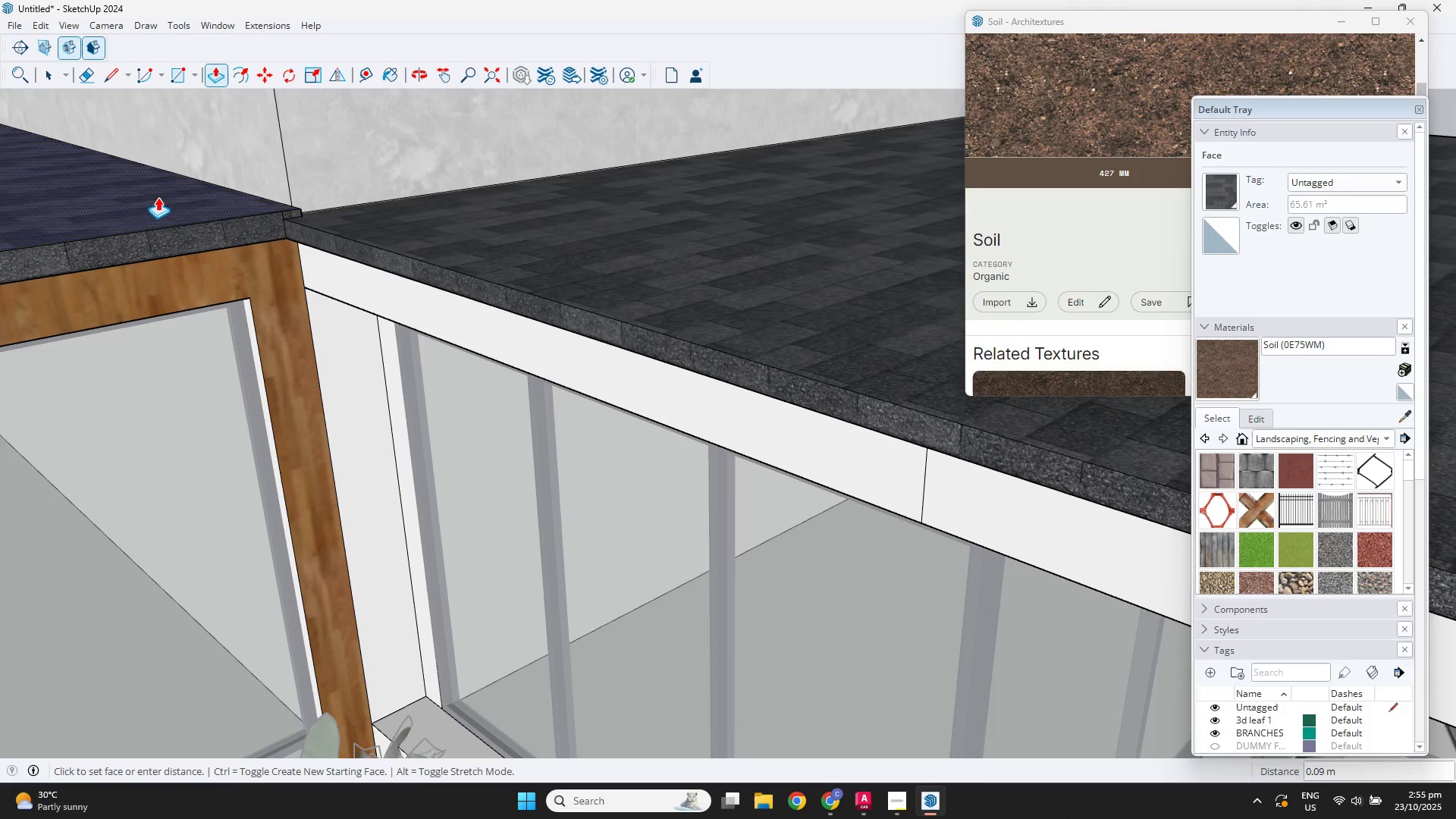 
key(NumpadDecimal)
 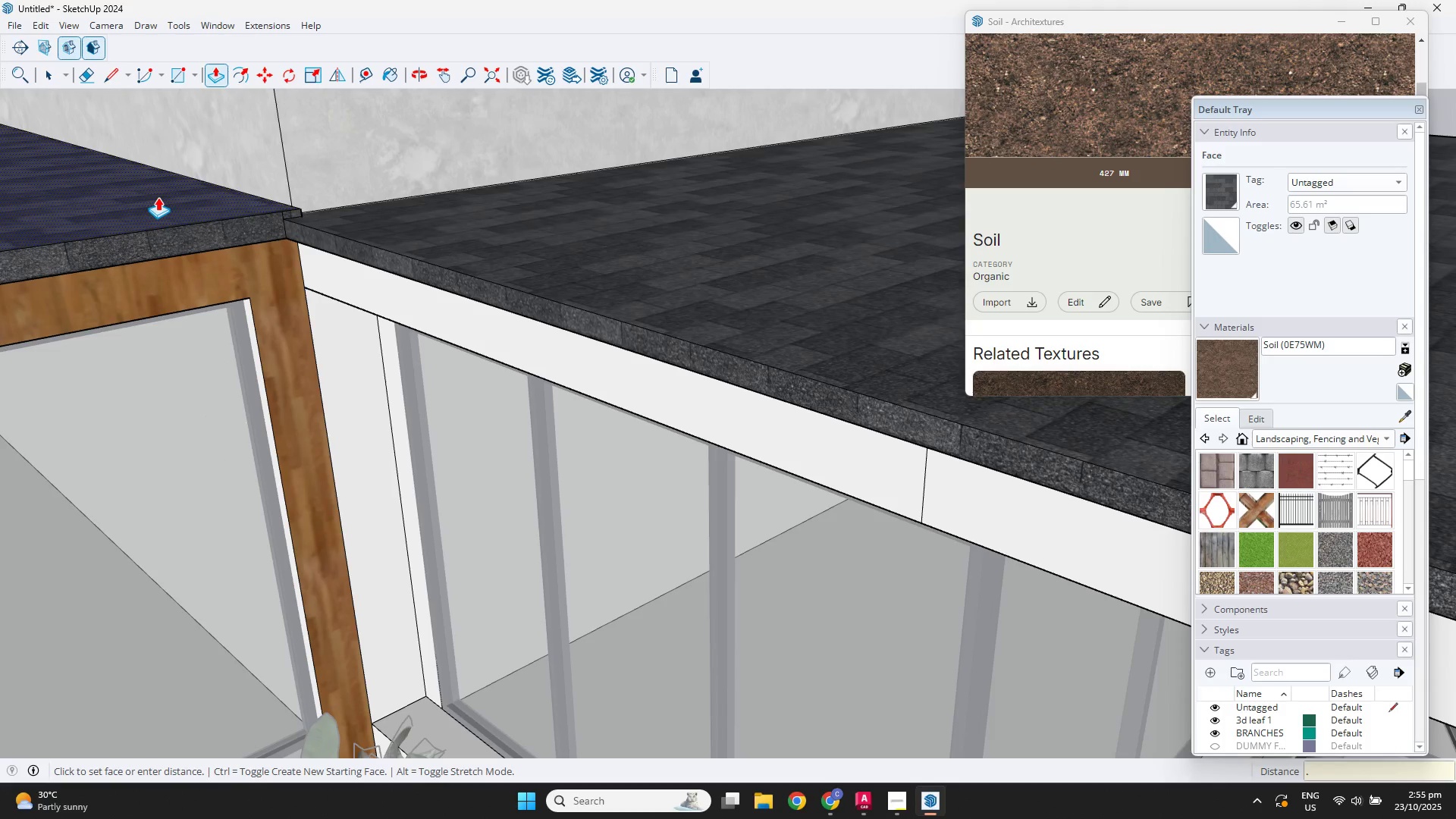 
key(Numpad0)
 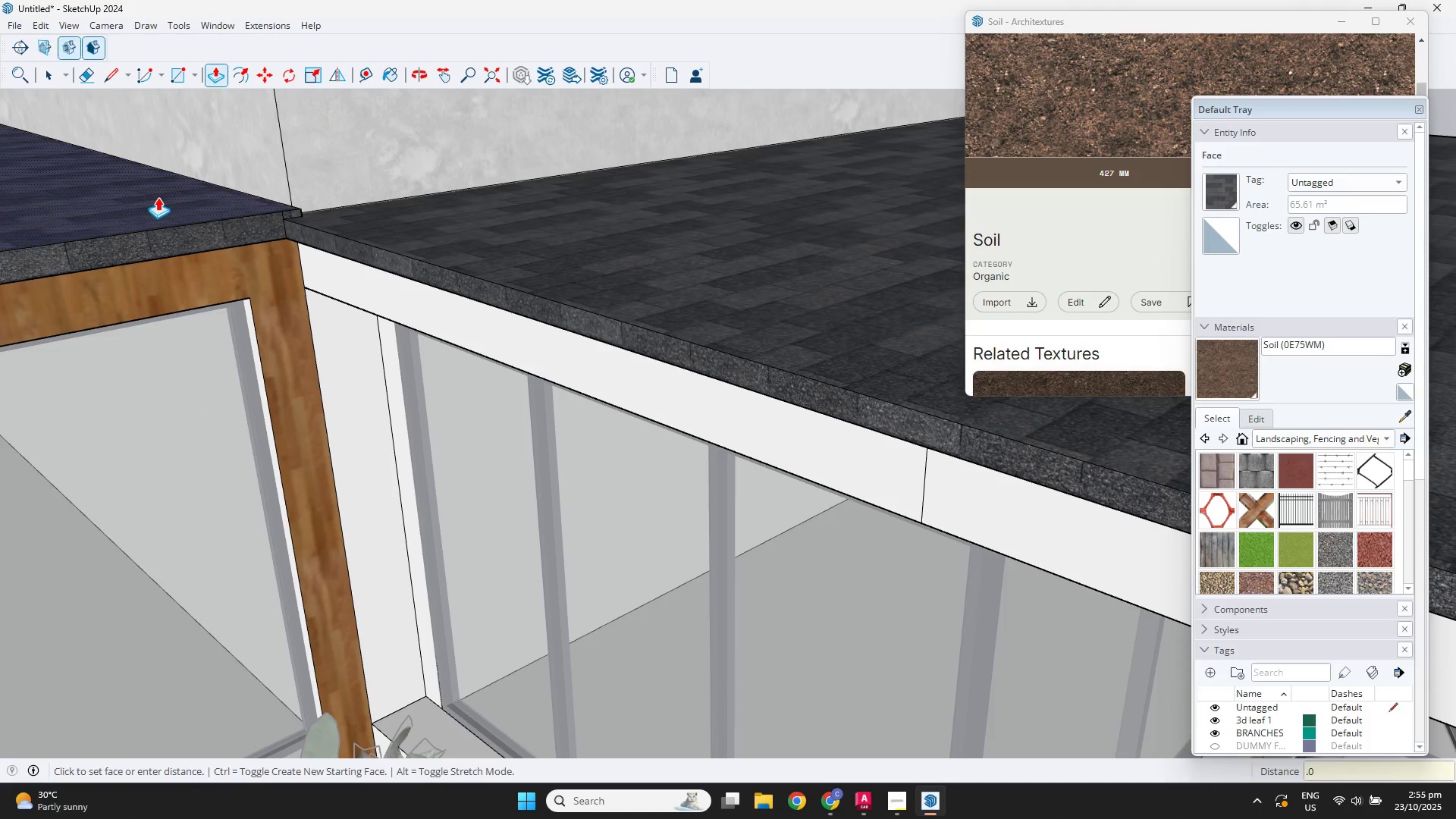 
key(Numpad5)
 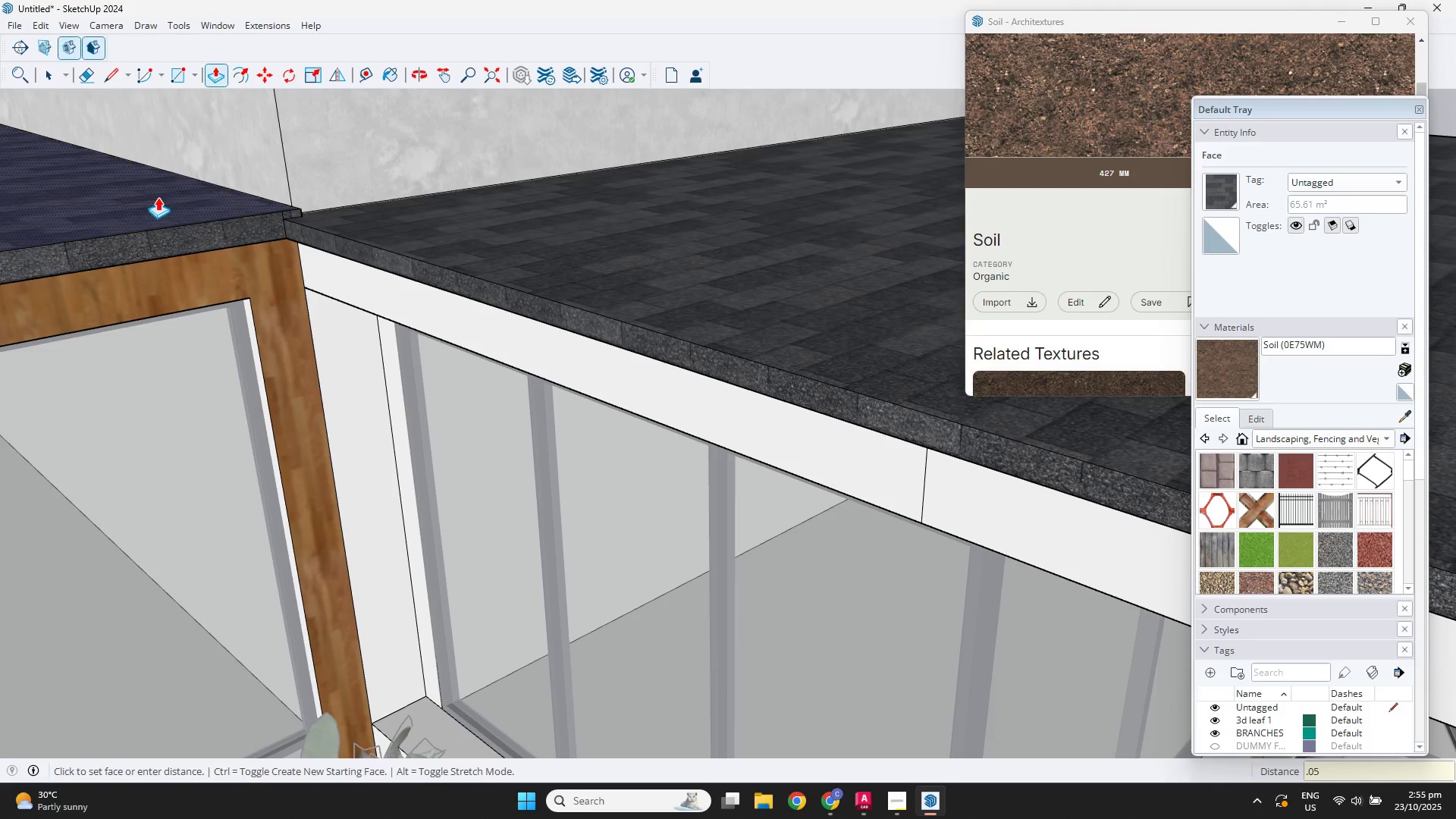 
key(NumpadEnter)
 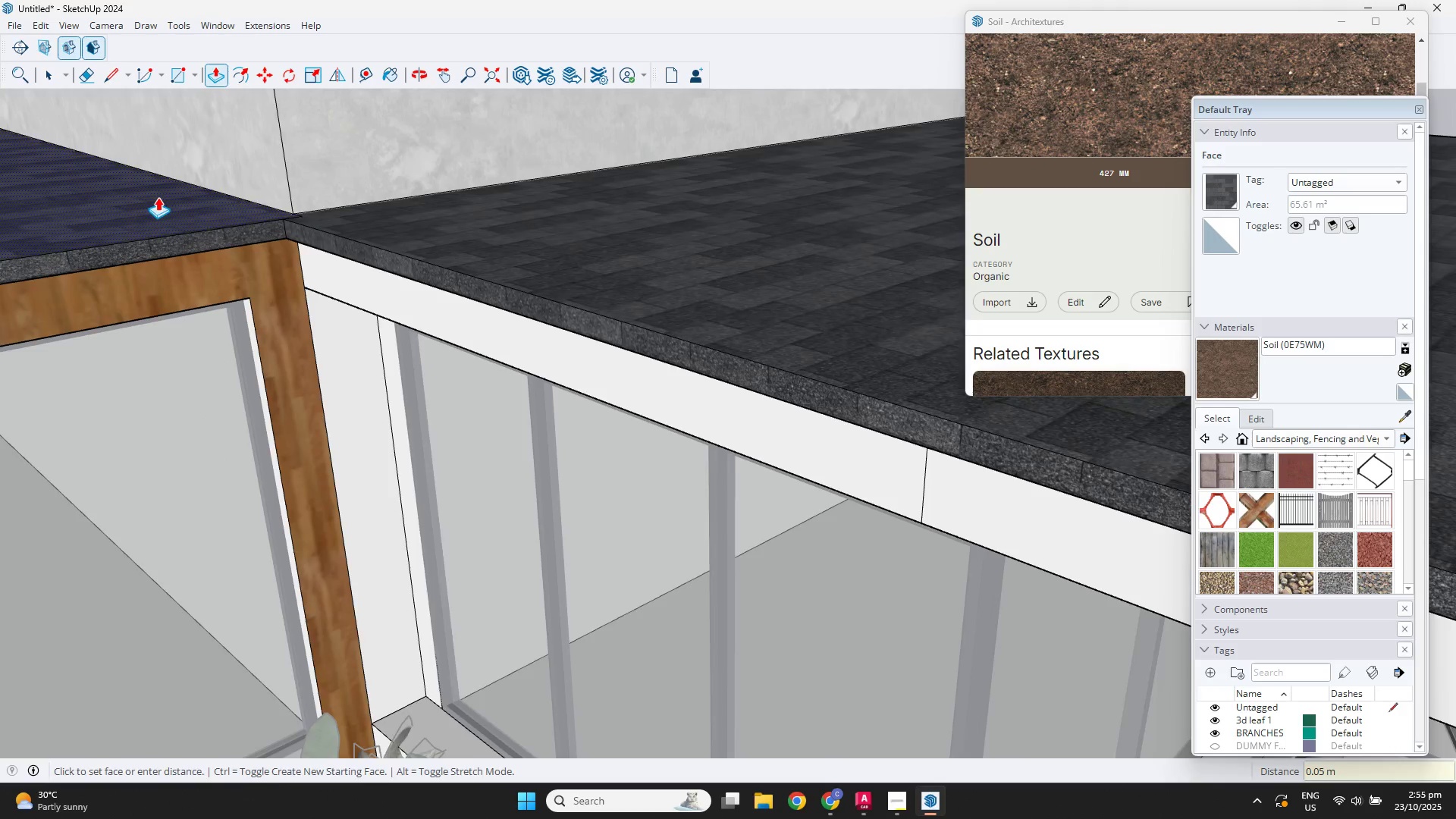 
scroll: coordinate [332, 259], scroll_direction: down, amount: 5.0
 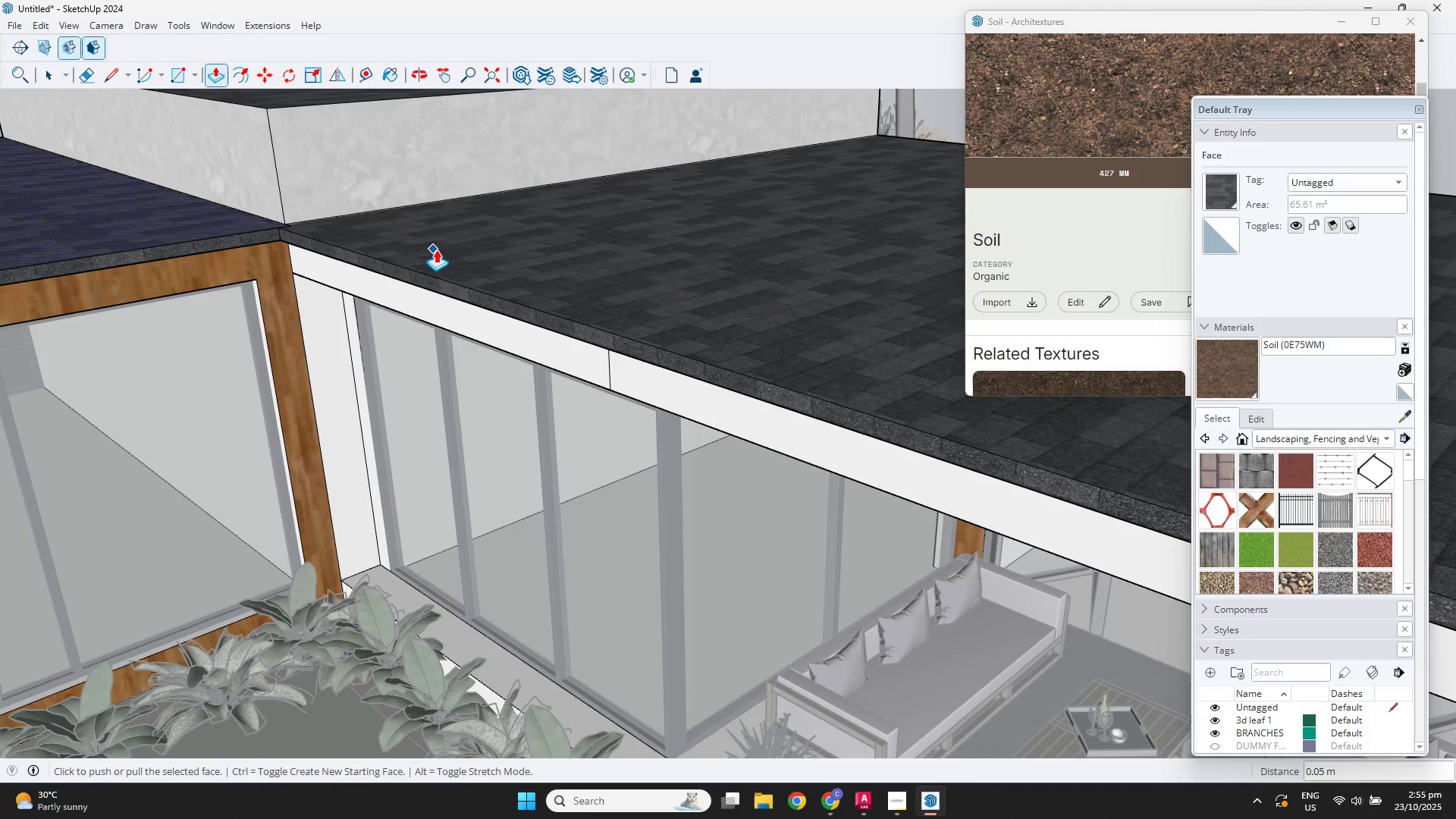 
key(Escape)
 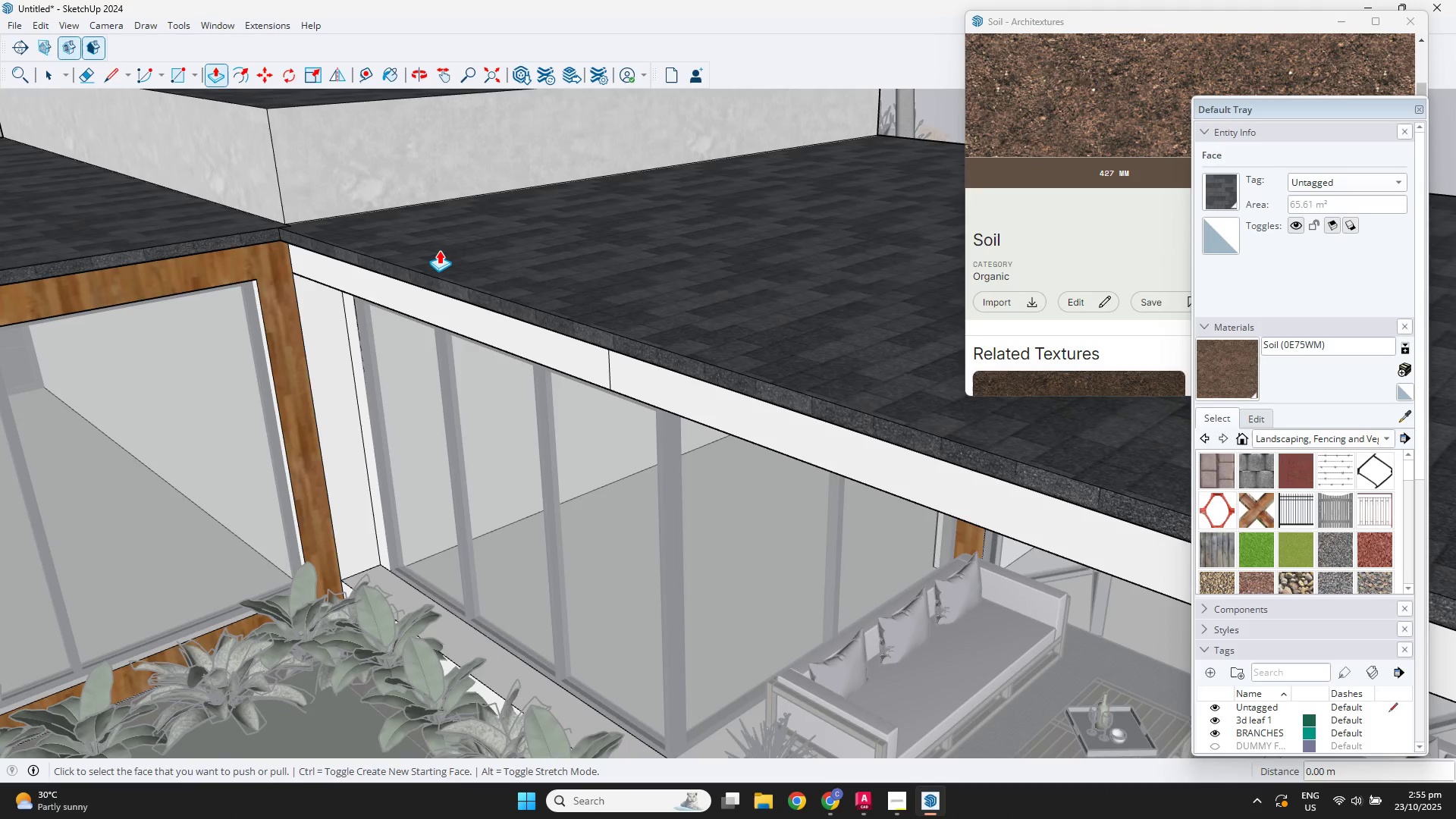 
key(Escape)
 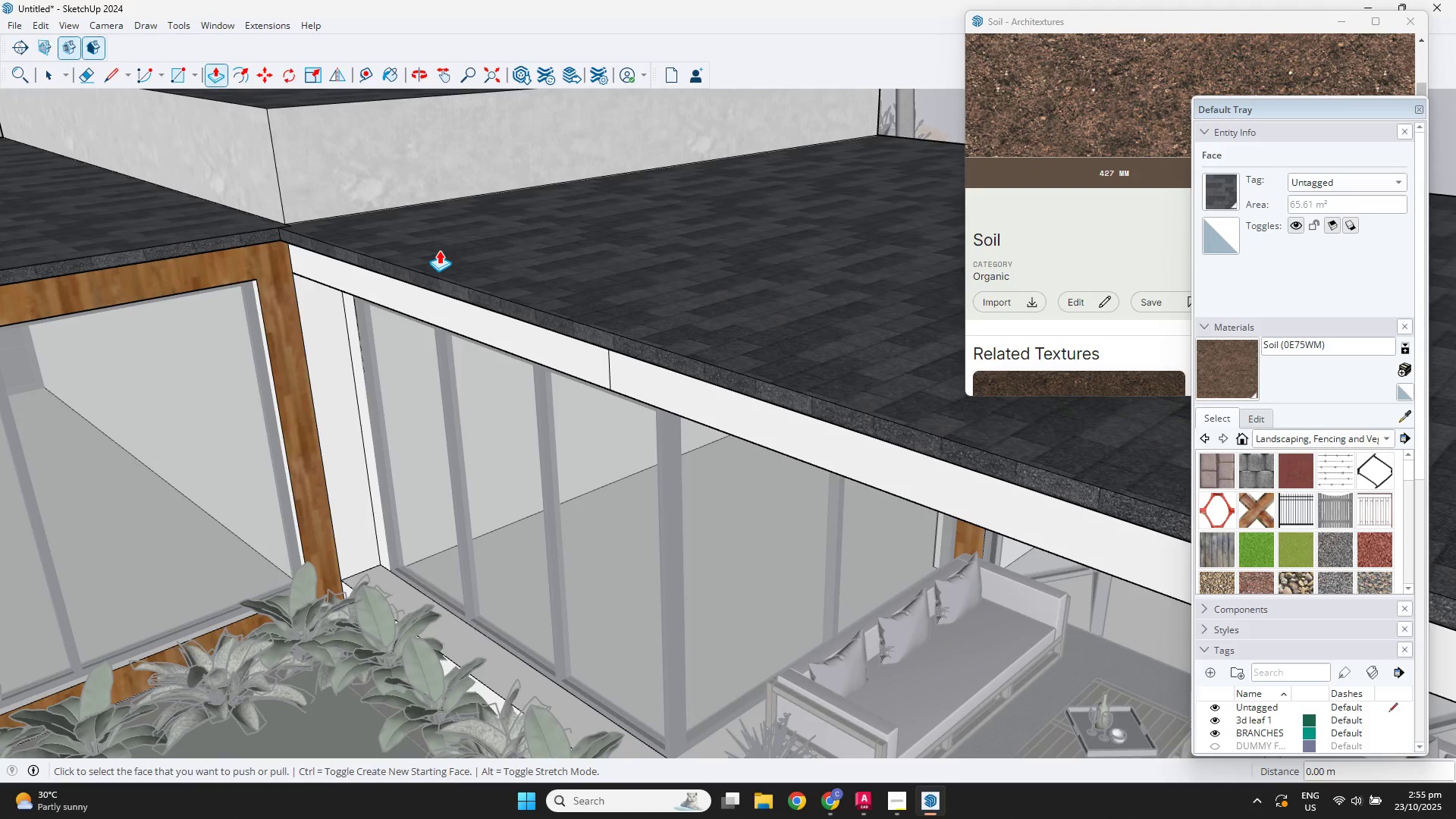 
scroll: coordinate [460, 372], scroll_direction: down, amount: 14.0
 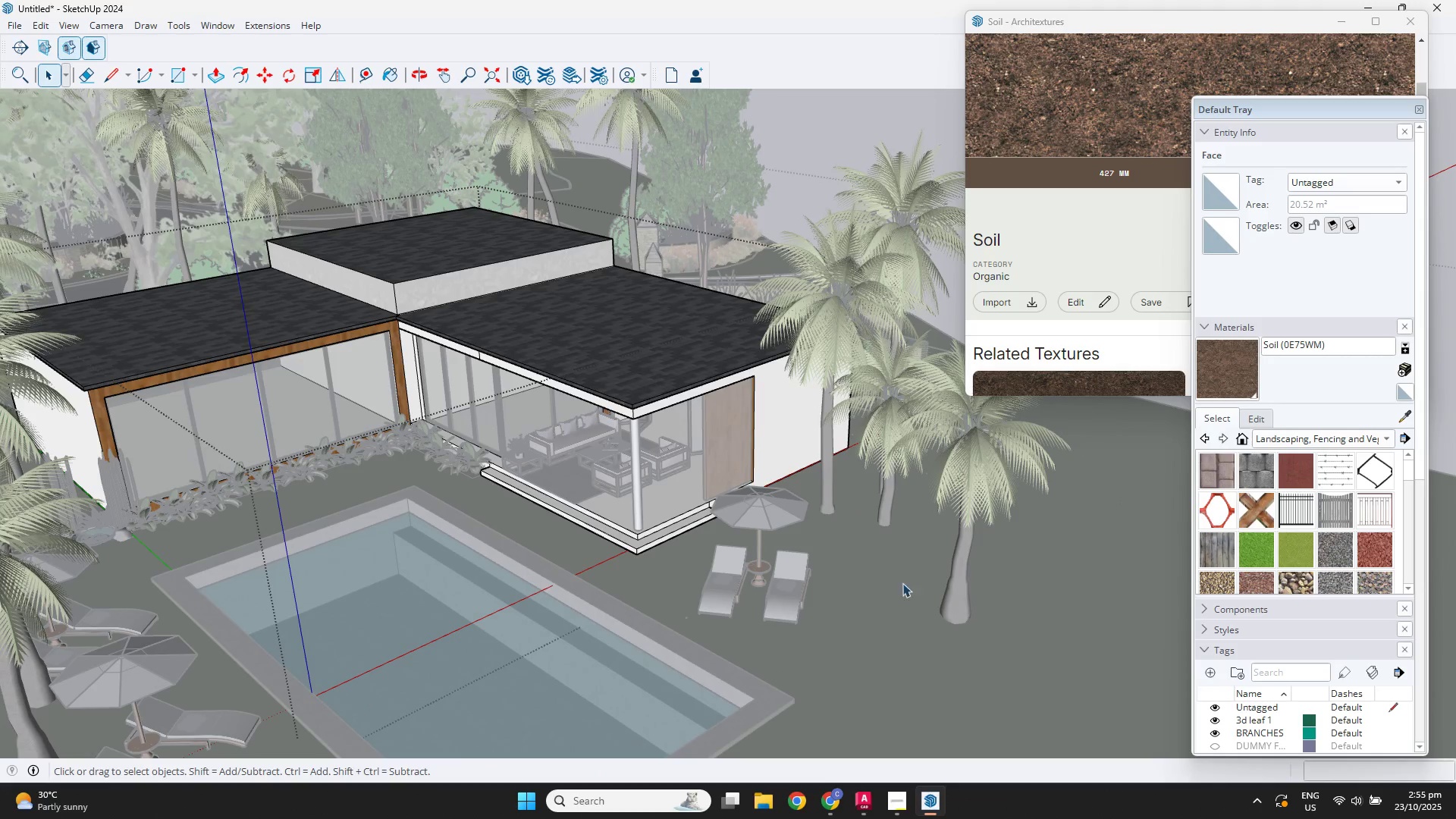 
key(Escape)
 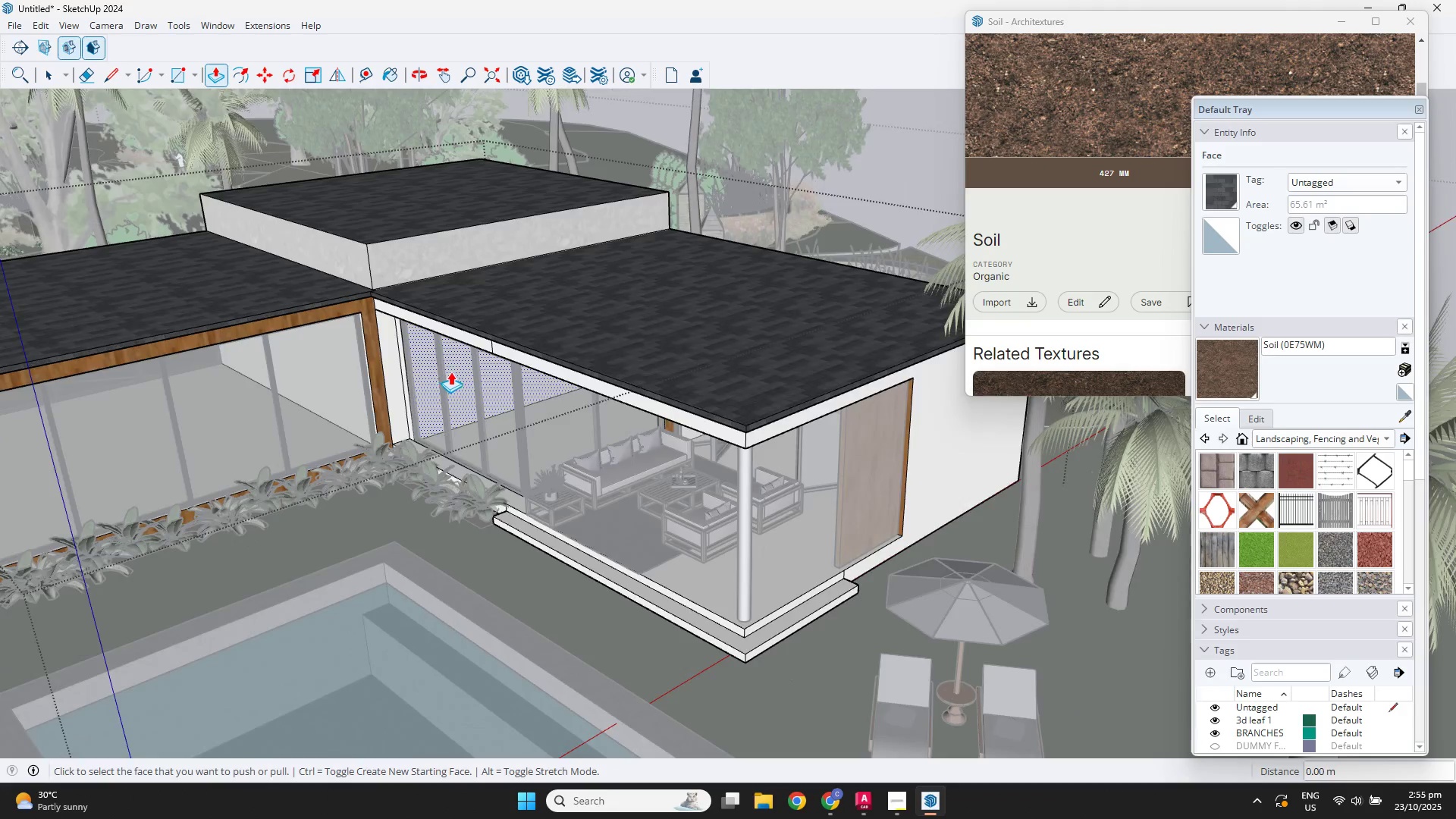 
key(Escape)
 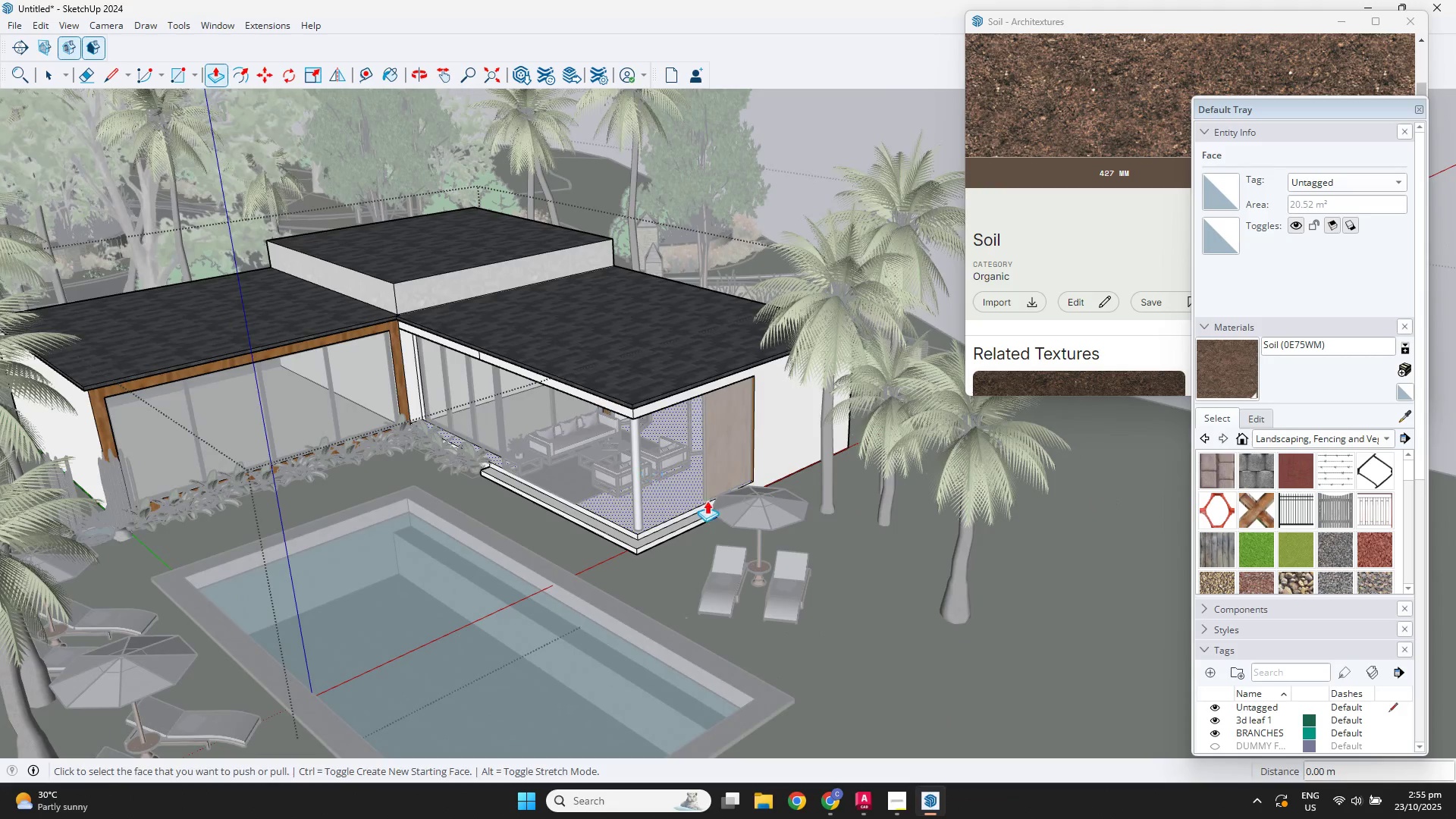 
key(Space)
 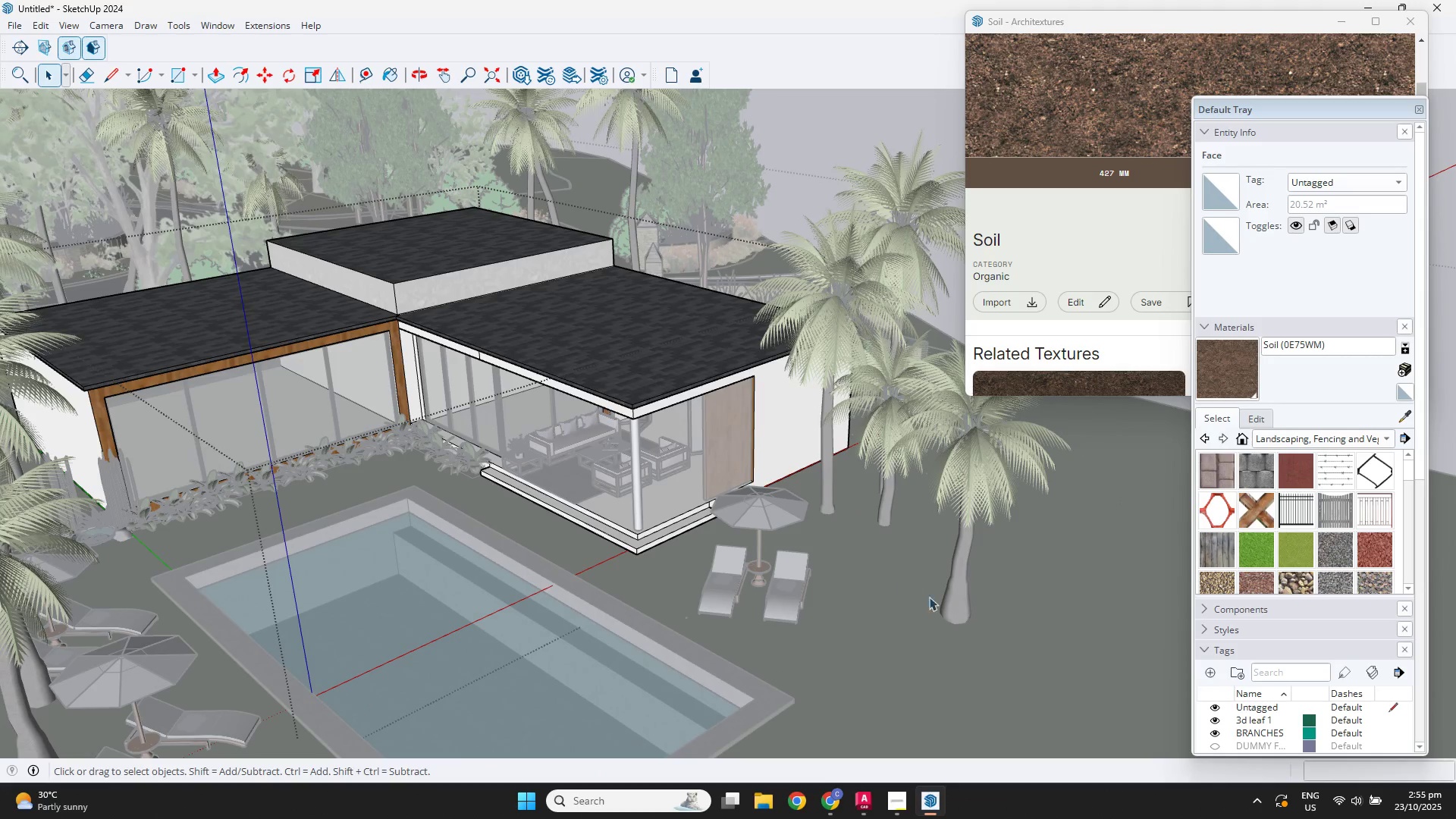 
key(Escape)
 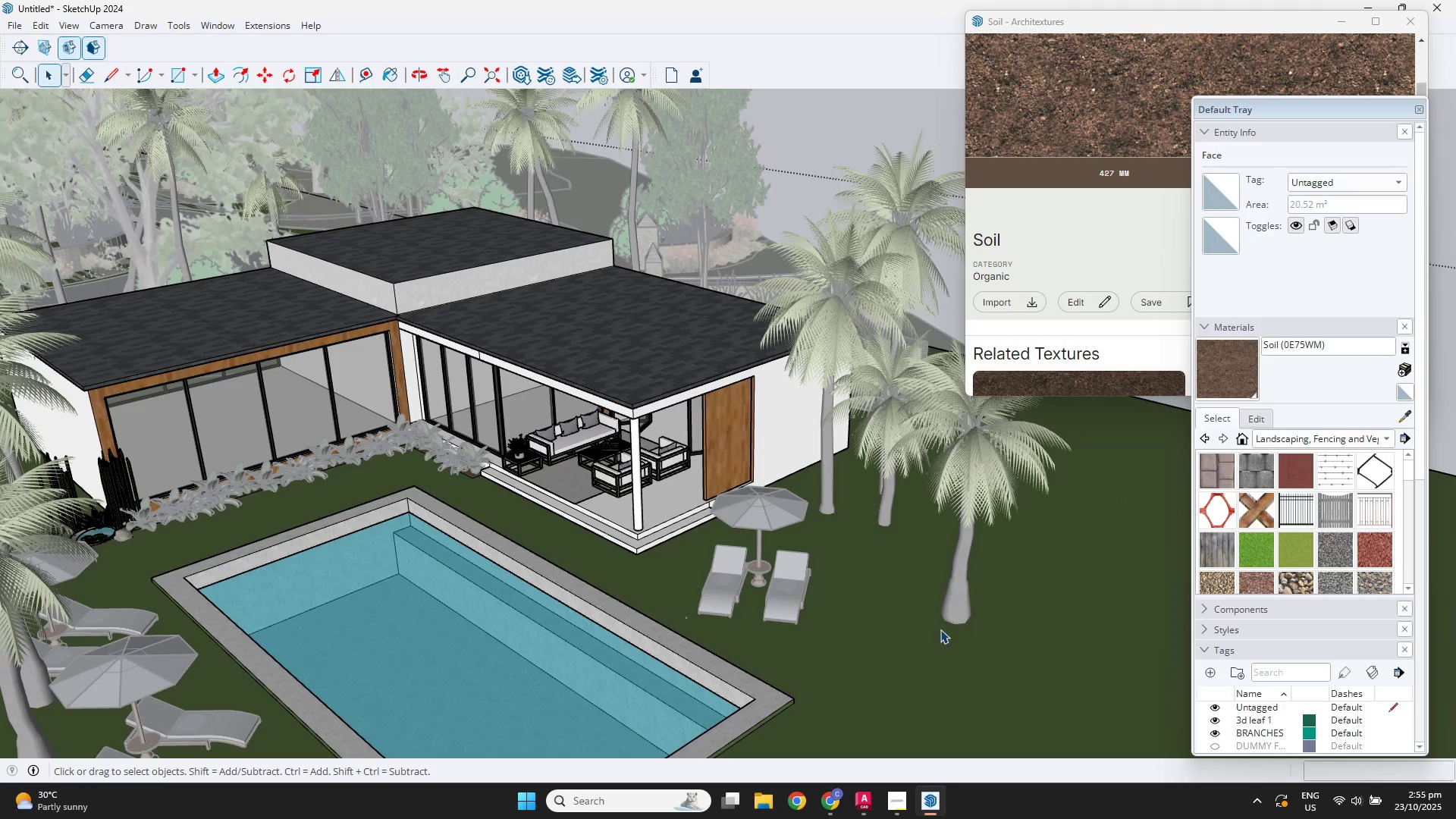 
left_click([940, 629])
 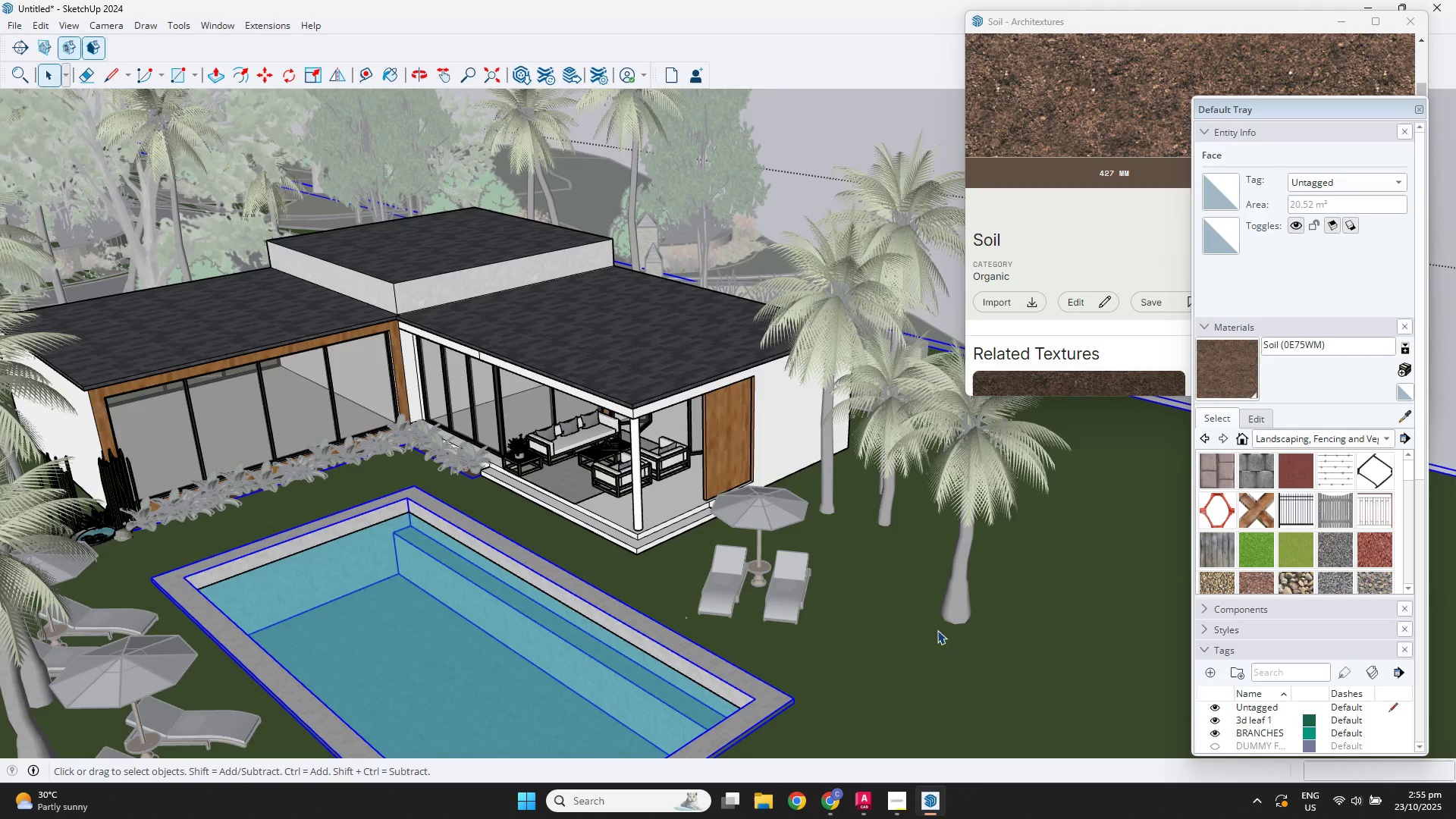 
scroll: coordinate [457, 511], scroll_direction: down, amount: 3.0
 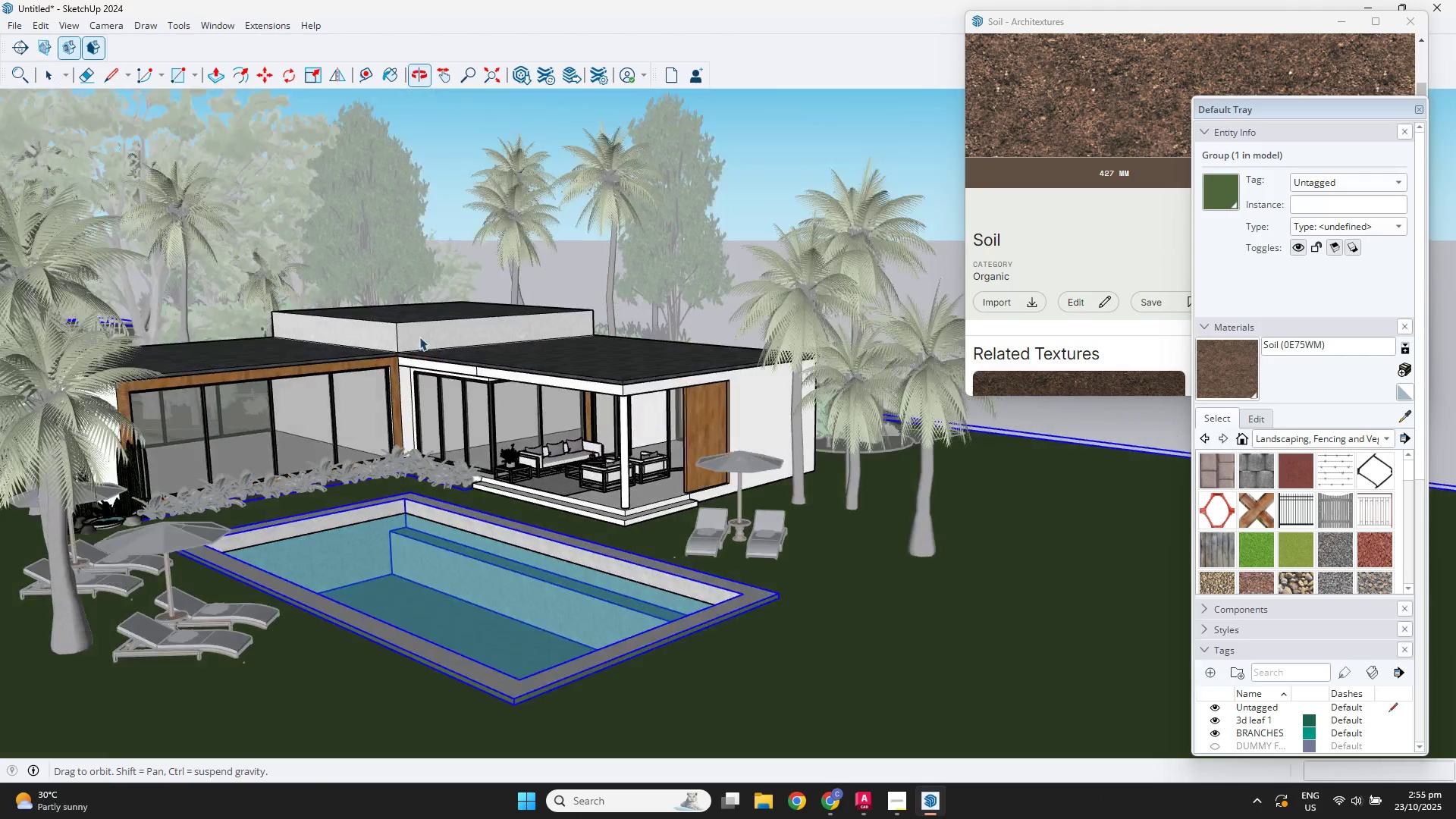 
scroll: coordinate [365, 331], scroll_direction: up, amount: 3.0
 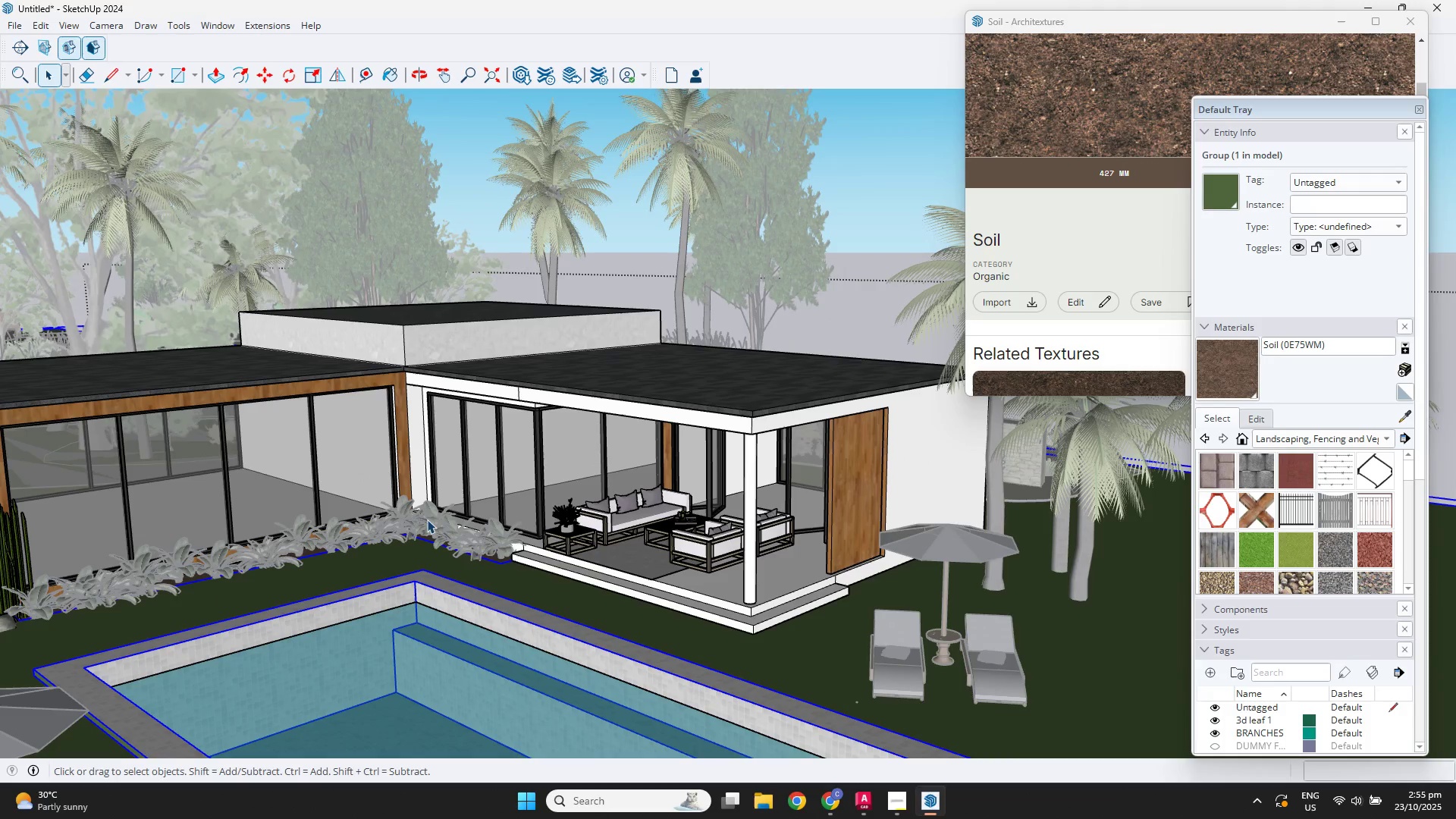 
key(Backquote)
 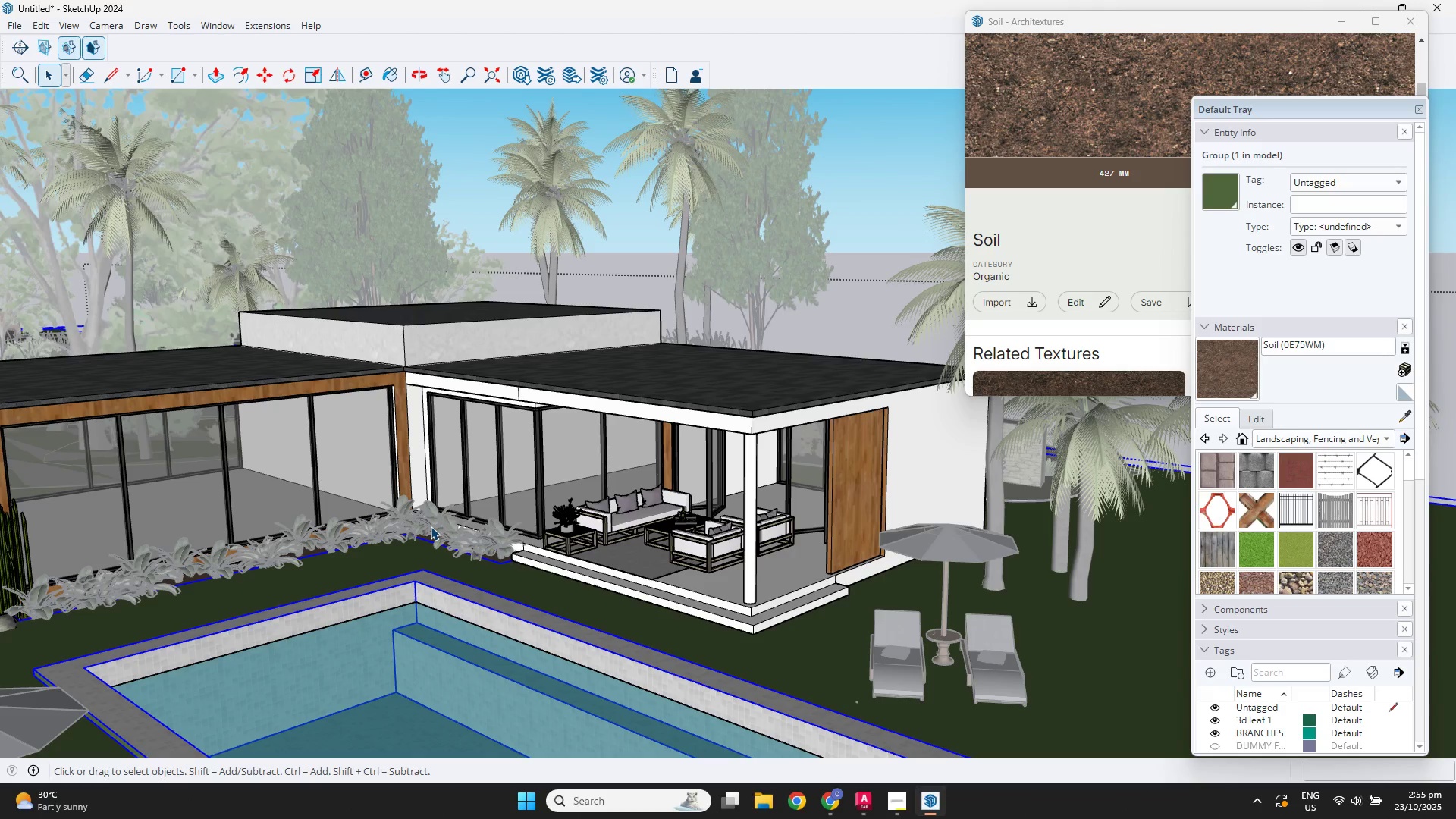 
key(Escape)
 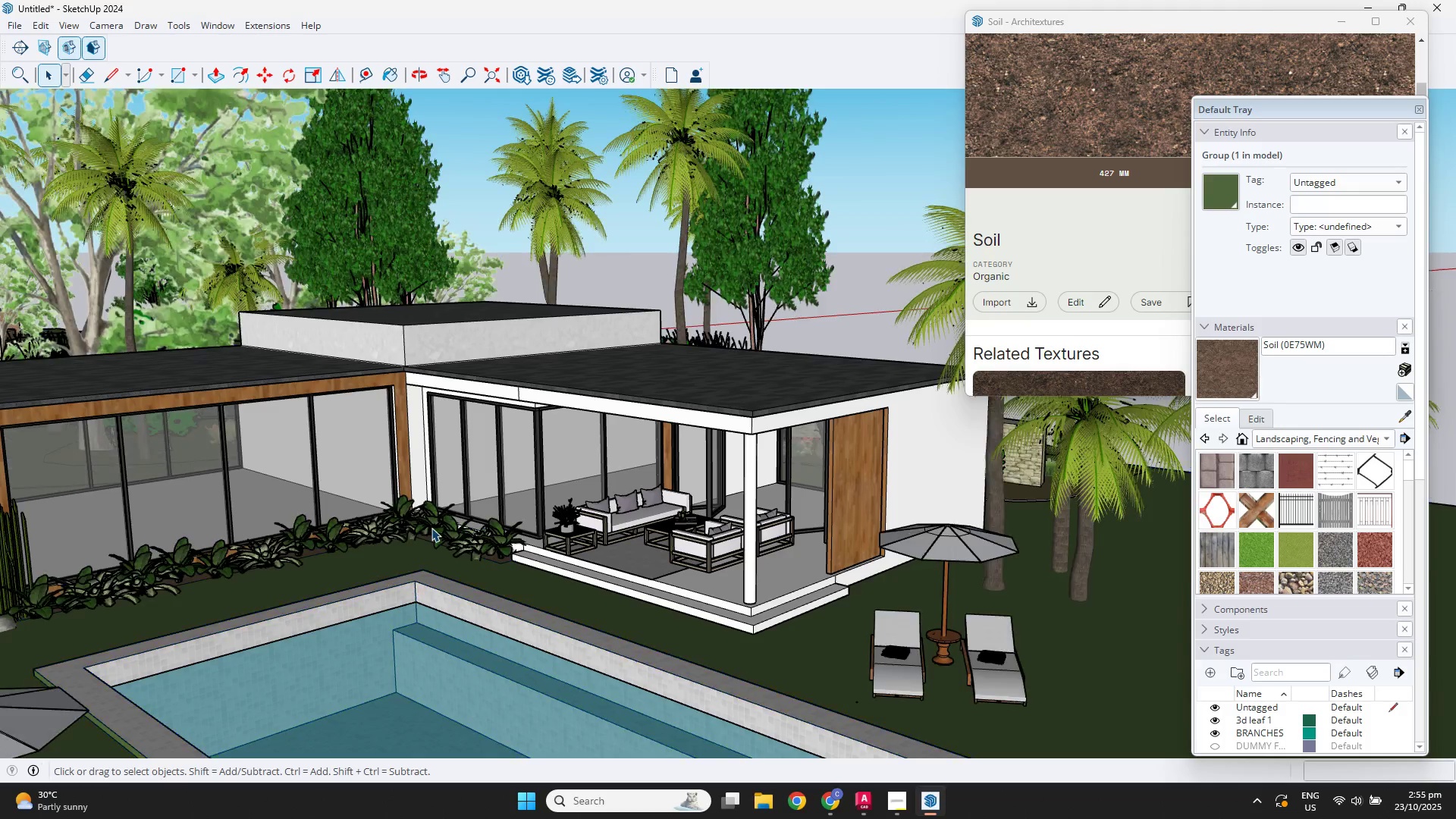 
key(Escape)
 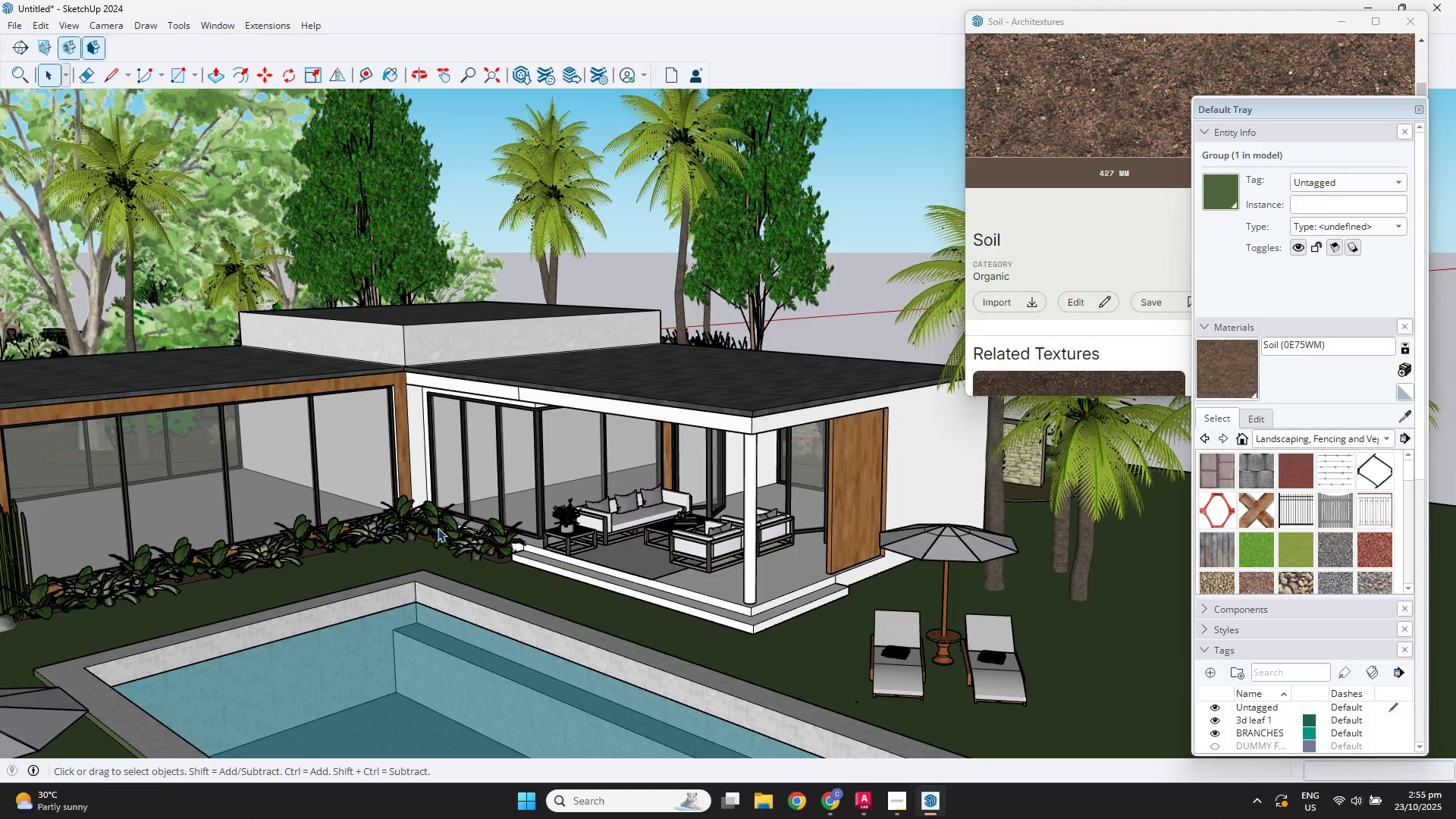 
scroll: coordinate [475, 539], scroll_direction: up, amount: 1.0
 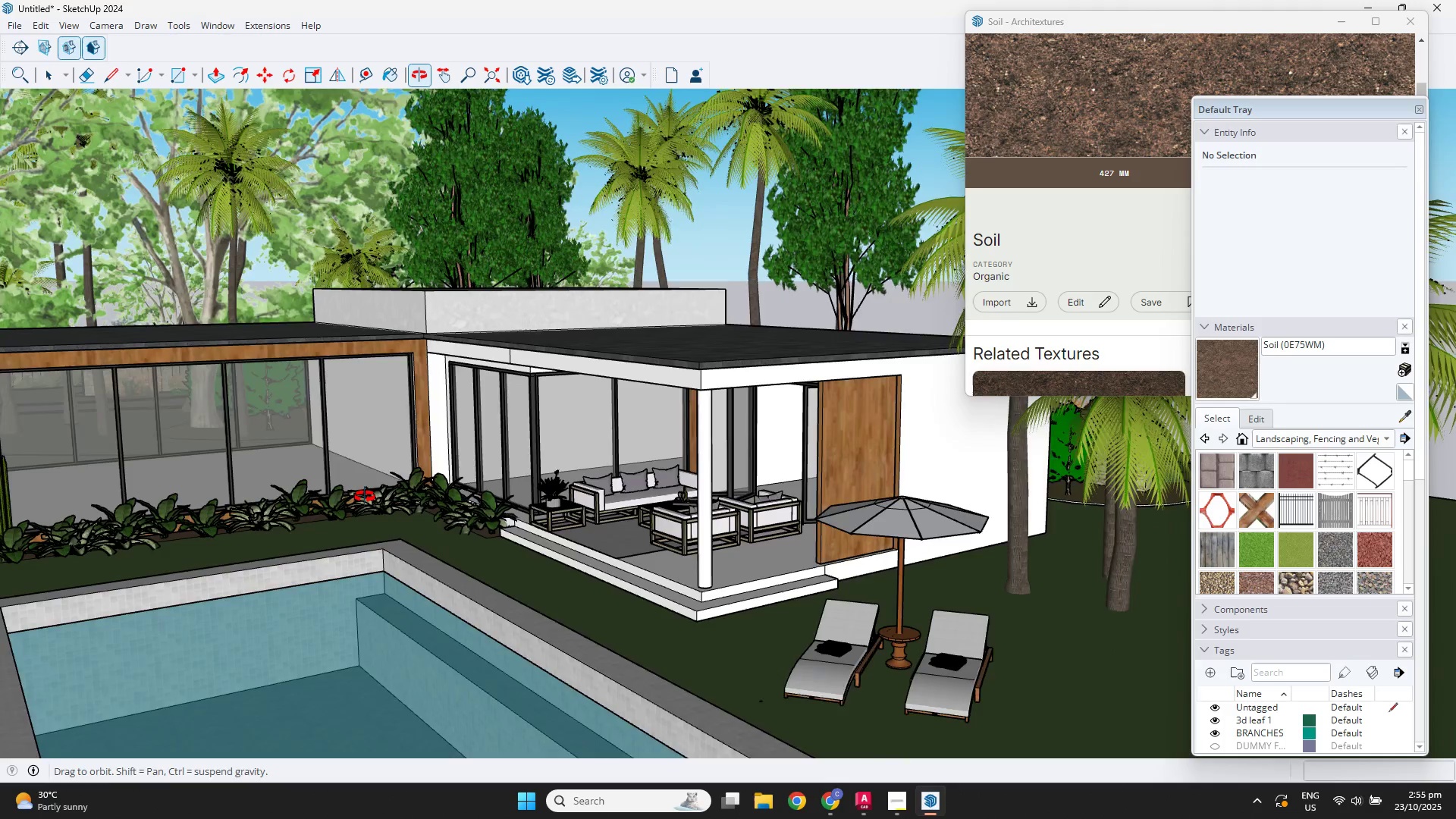 
scroll: coordinate [336, 499], scroll_direction: down, amount: 4.0
 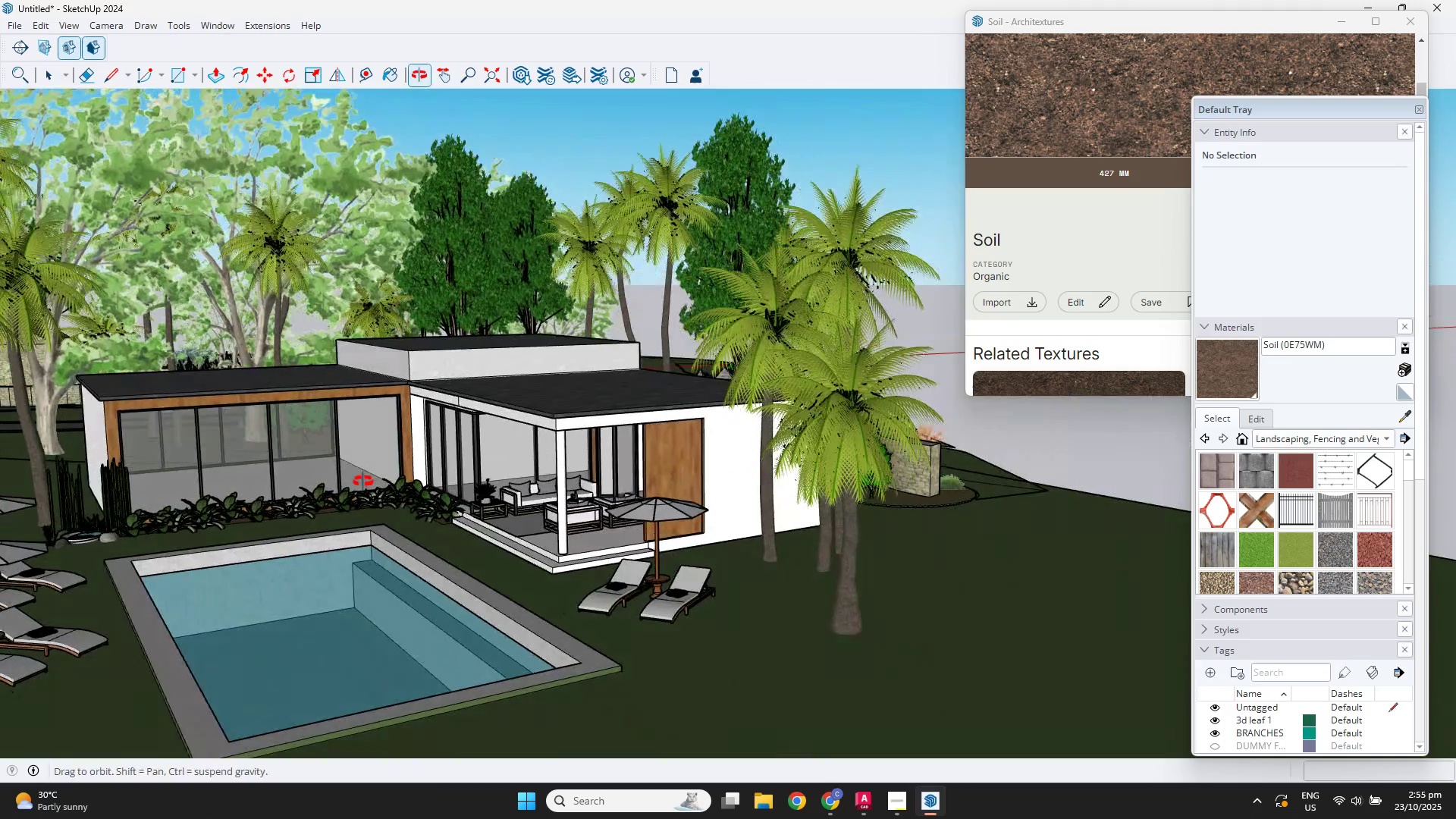 
hold_key(key=ShiftLeft, duration=0.38)
 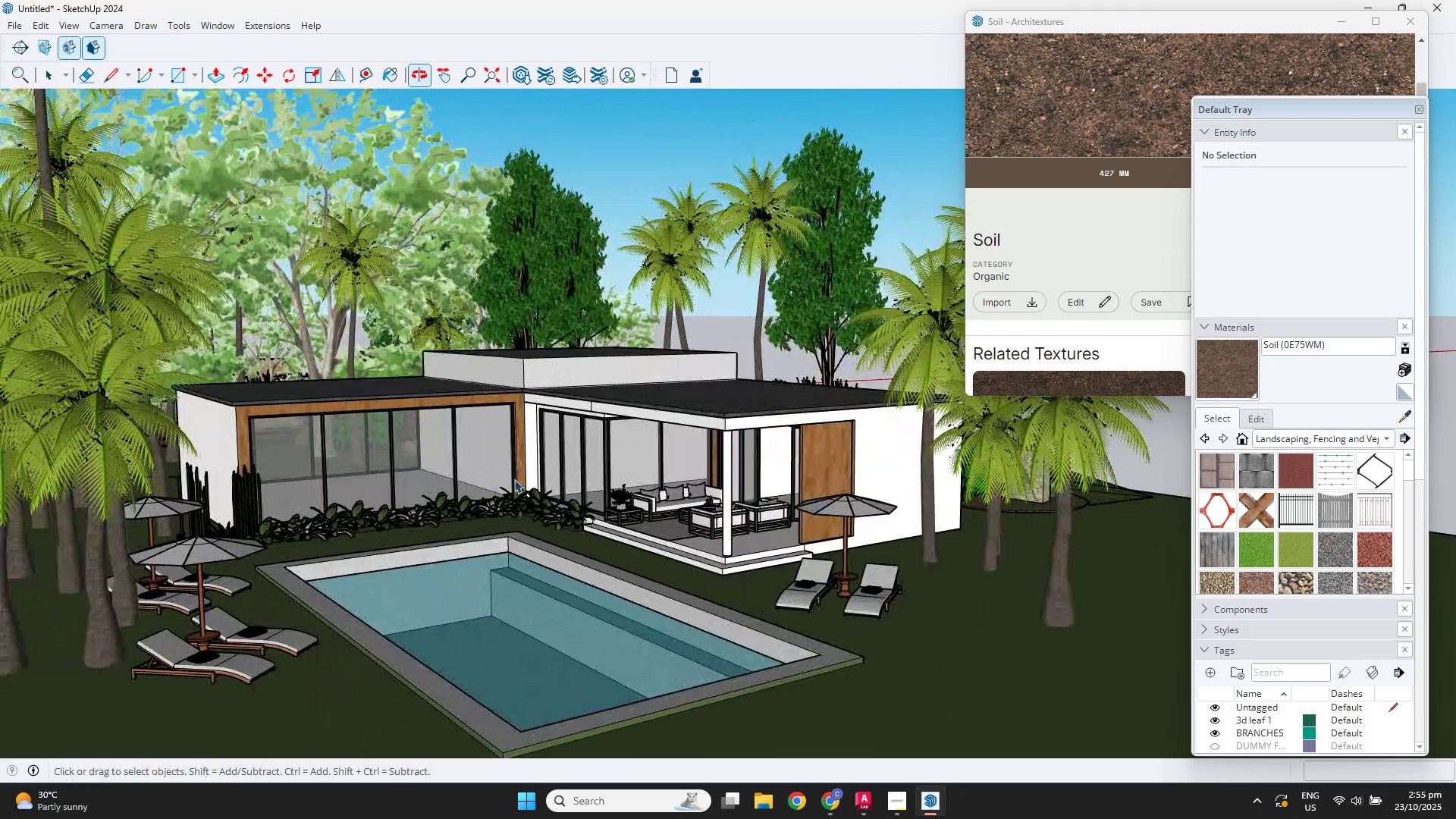 
scroll: coordinate [658, 544], scroll_direction: up, amount: 7.0
 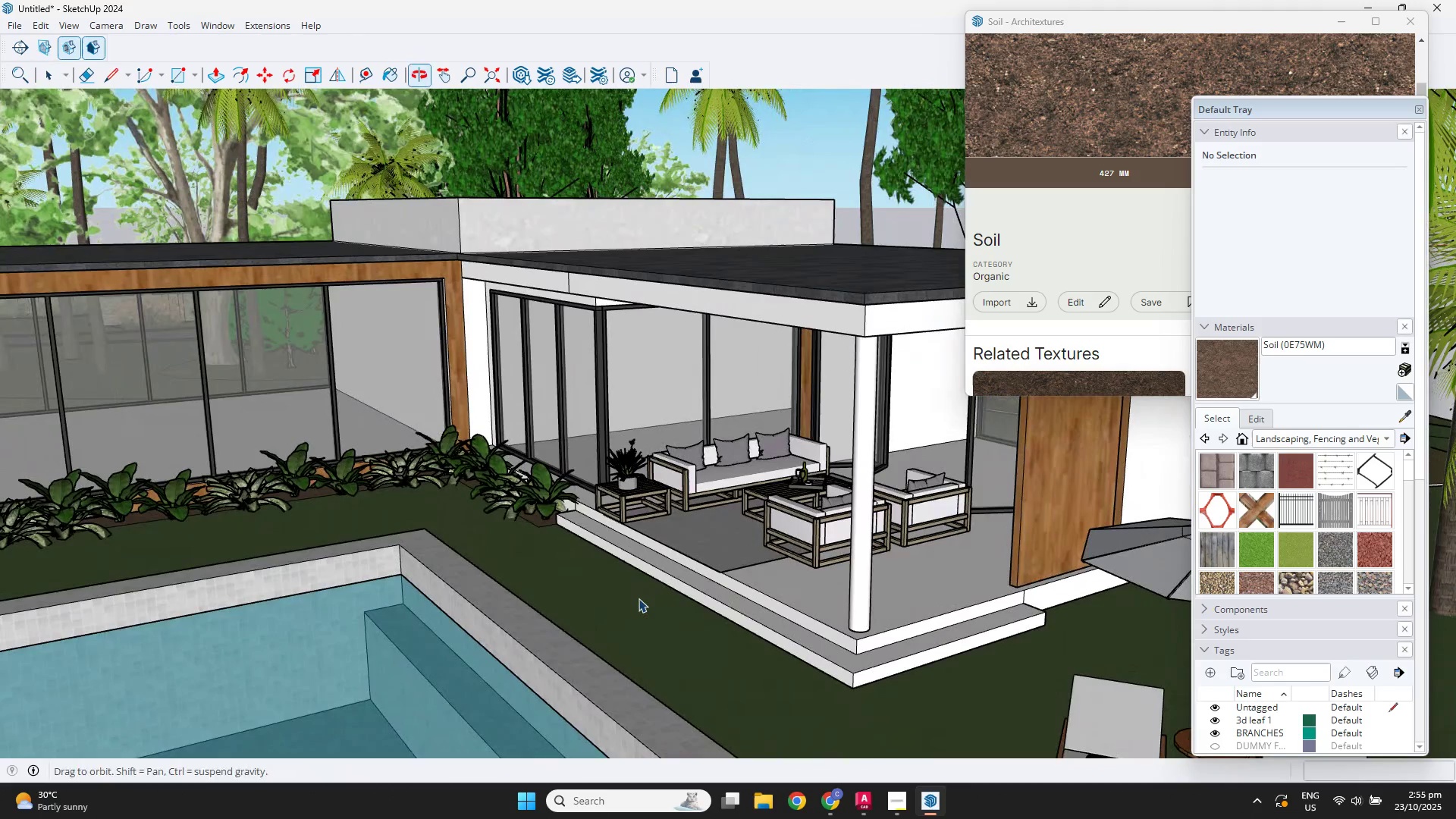 
scroll: coordinate [637, 595], scroll_direction: down, amount: 1.0
 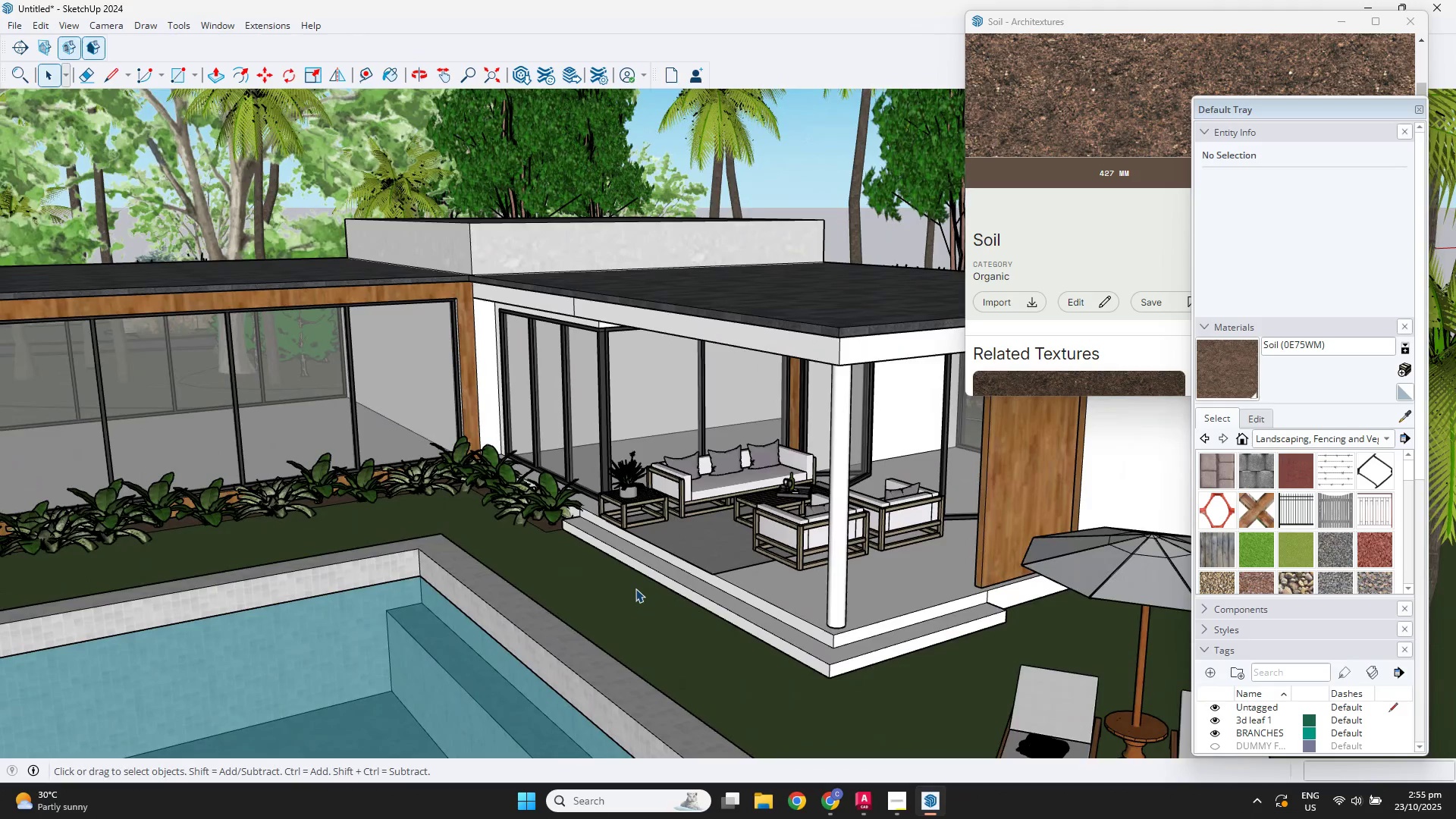 
scroll: coordinate [627, 588], scroll_direction: up, amount: 2.0
 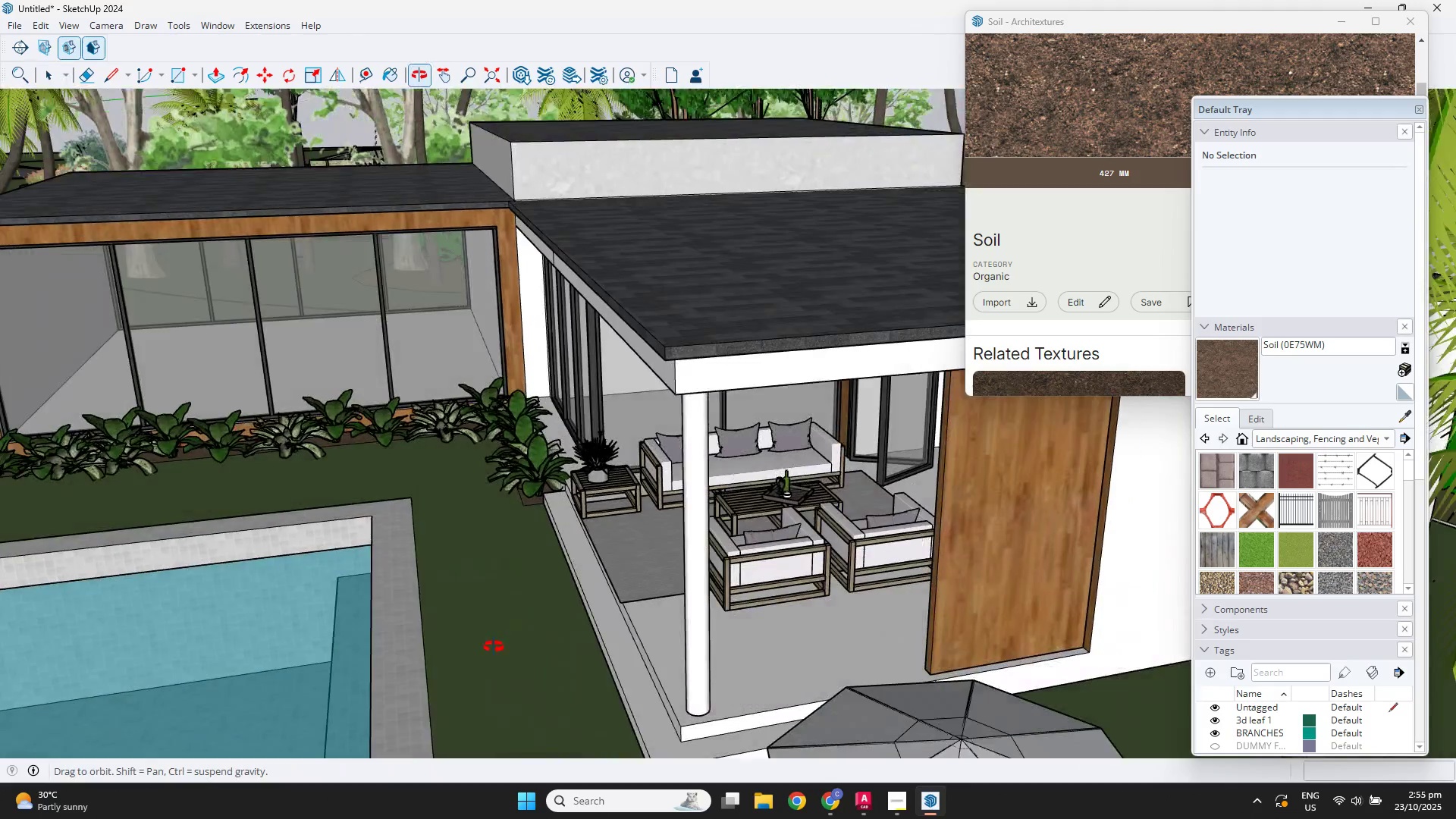 
scroll: coordinate [502, 631], scroll_direction: down, amount: 3.0
 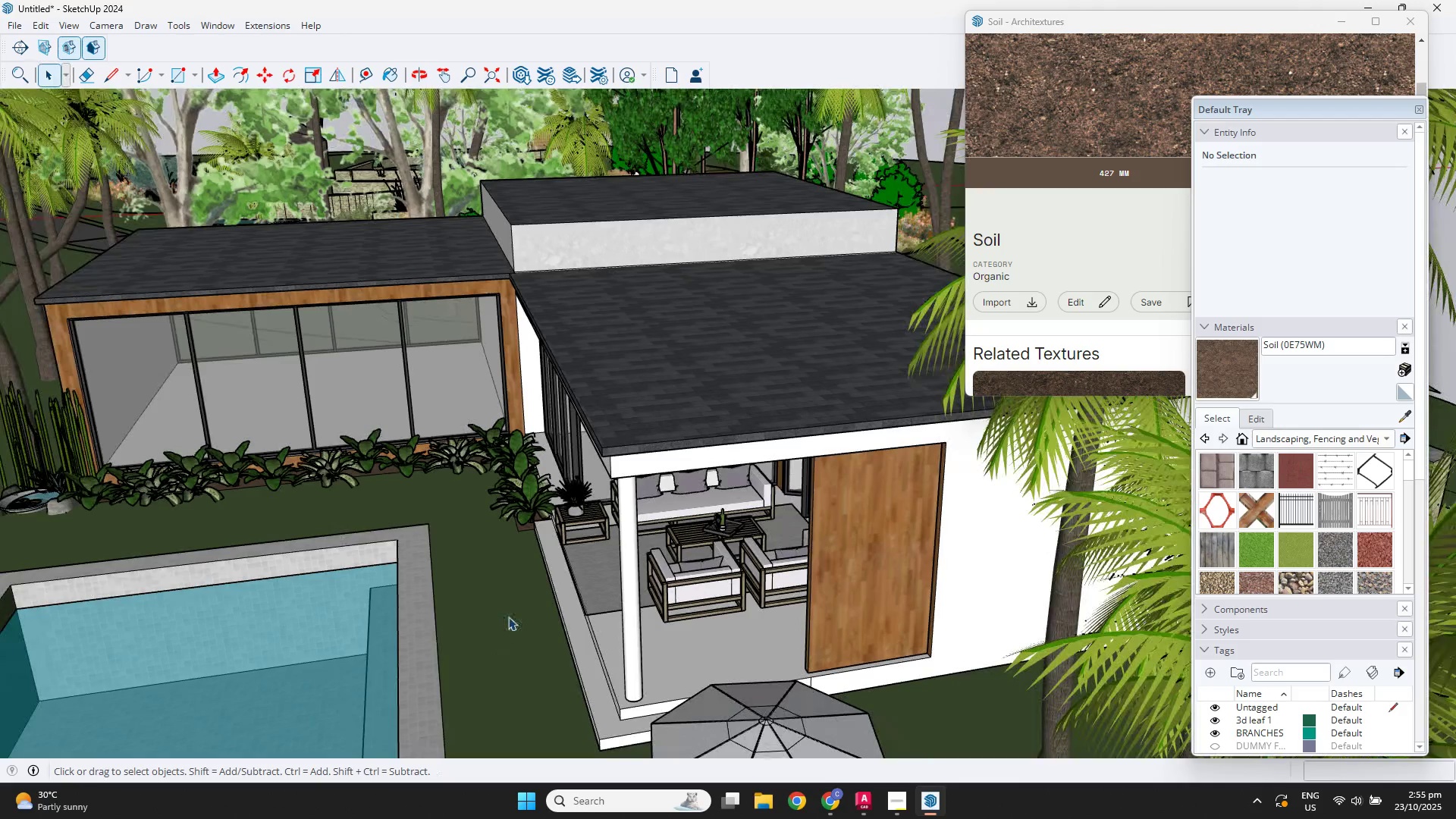 
hold_key(key=ShiftLeft, duration=0.45)
 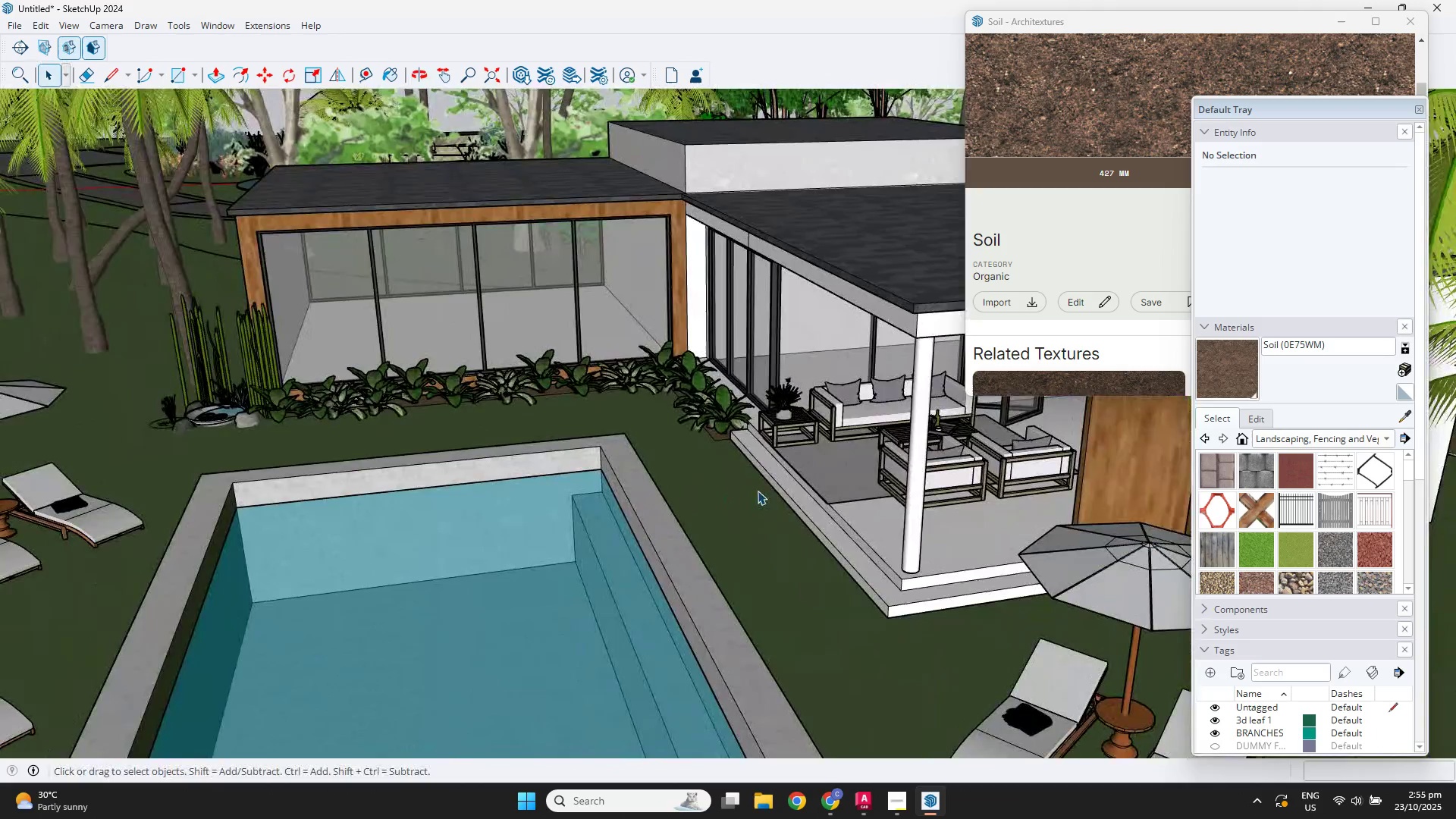 
scroll: coordinate [760, 495], scroll_direction: down, amount: 3.0
 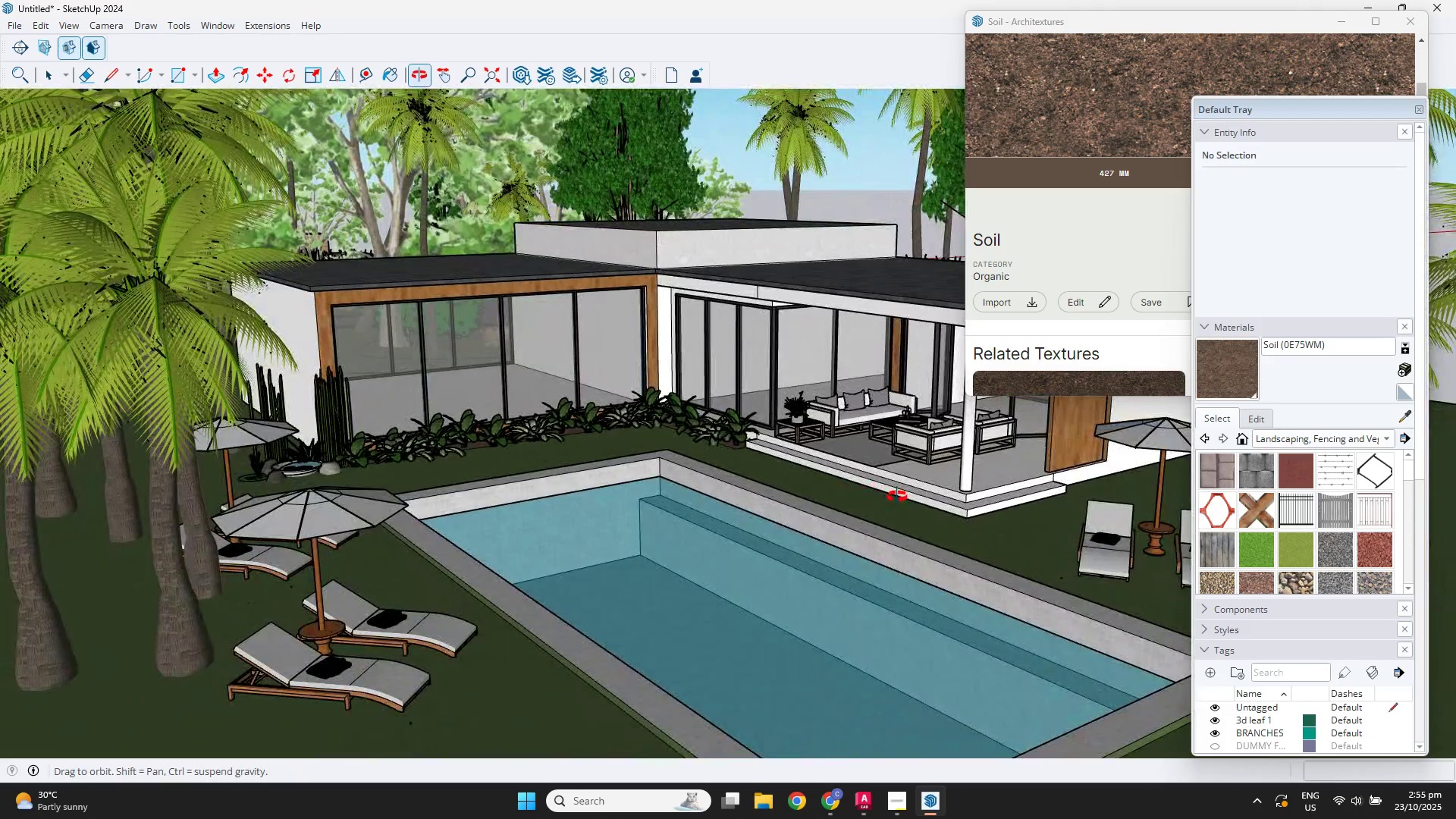 
scroll: coordinate [896, 496], scroll_direction: none, amount: 0.0
 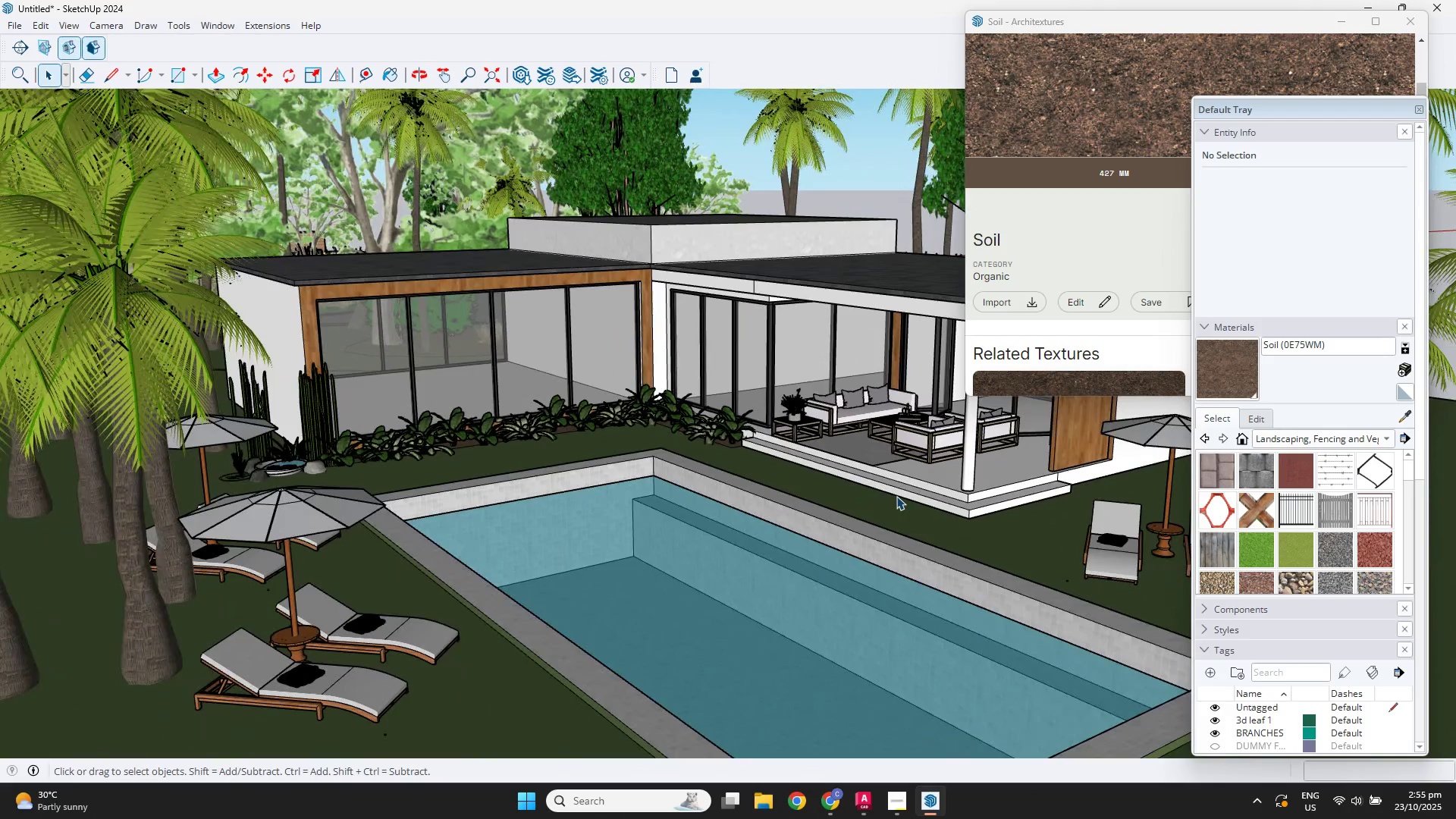 
hold_key(key=ShiftLeft, duration=0.36)
 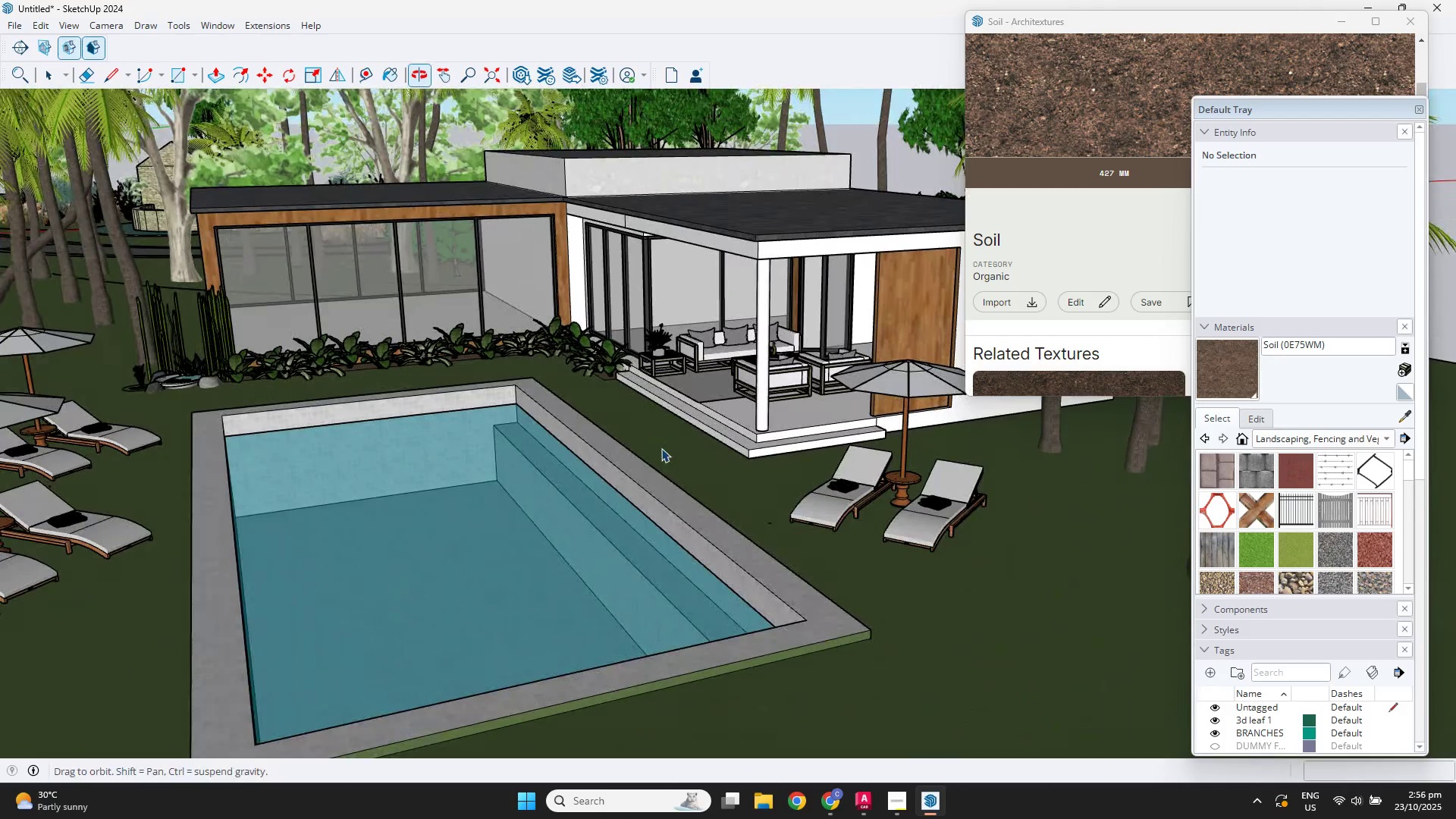 
scroll: coordinate [648, 469], scroll_direction: down, amount: 4.0
 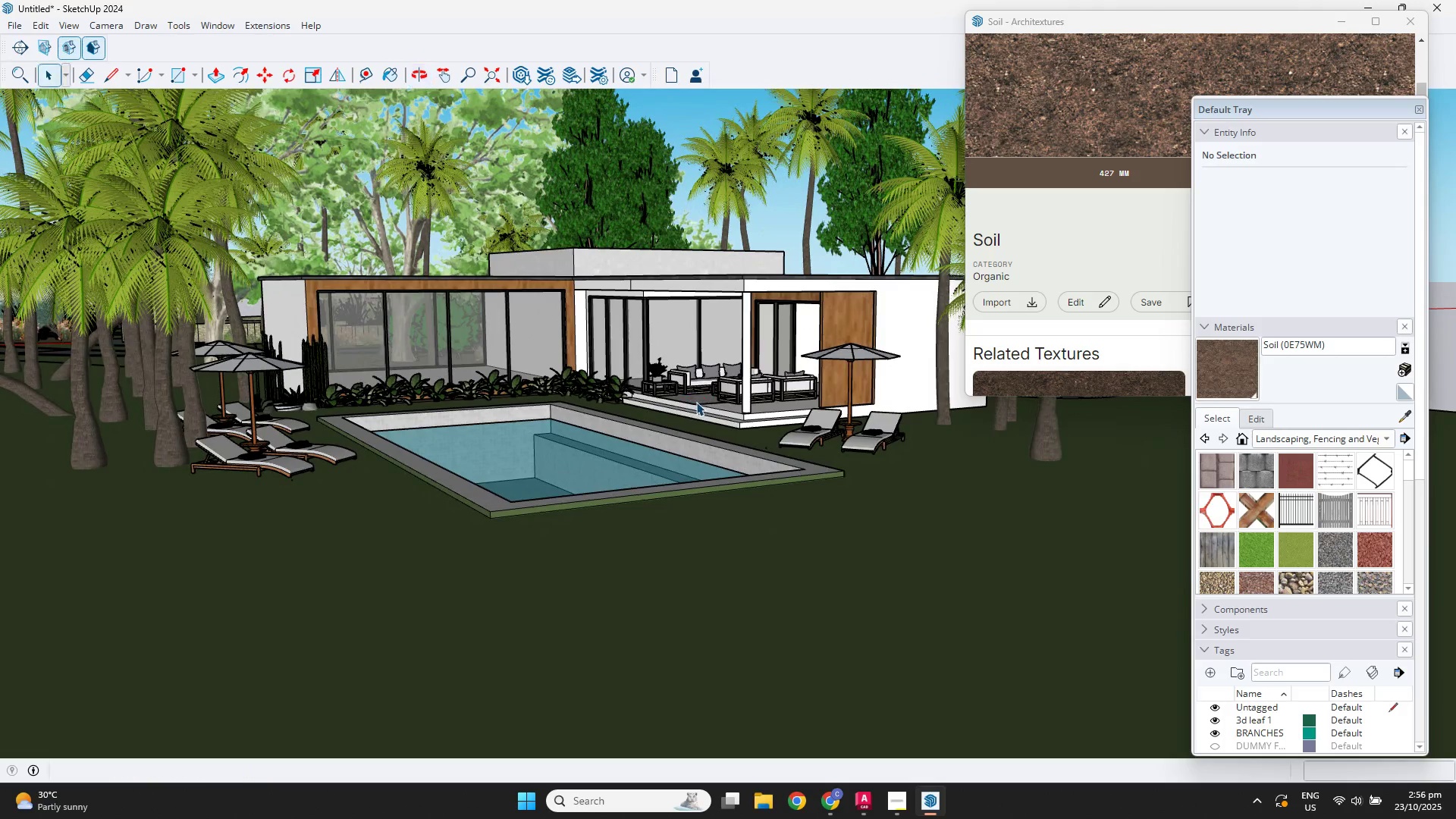 
scroll: coordinate [667, 394], scroll_direction: up, amount: 2.0
 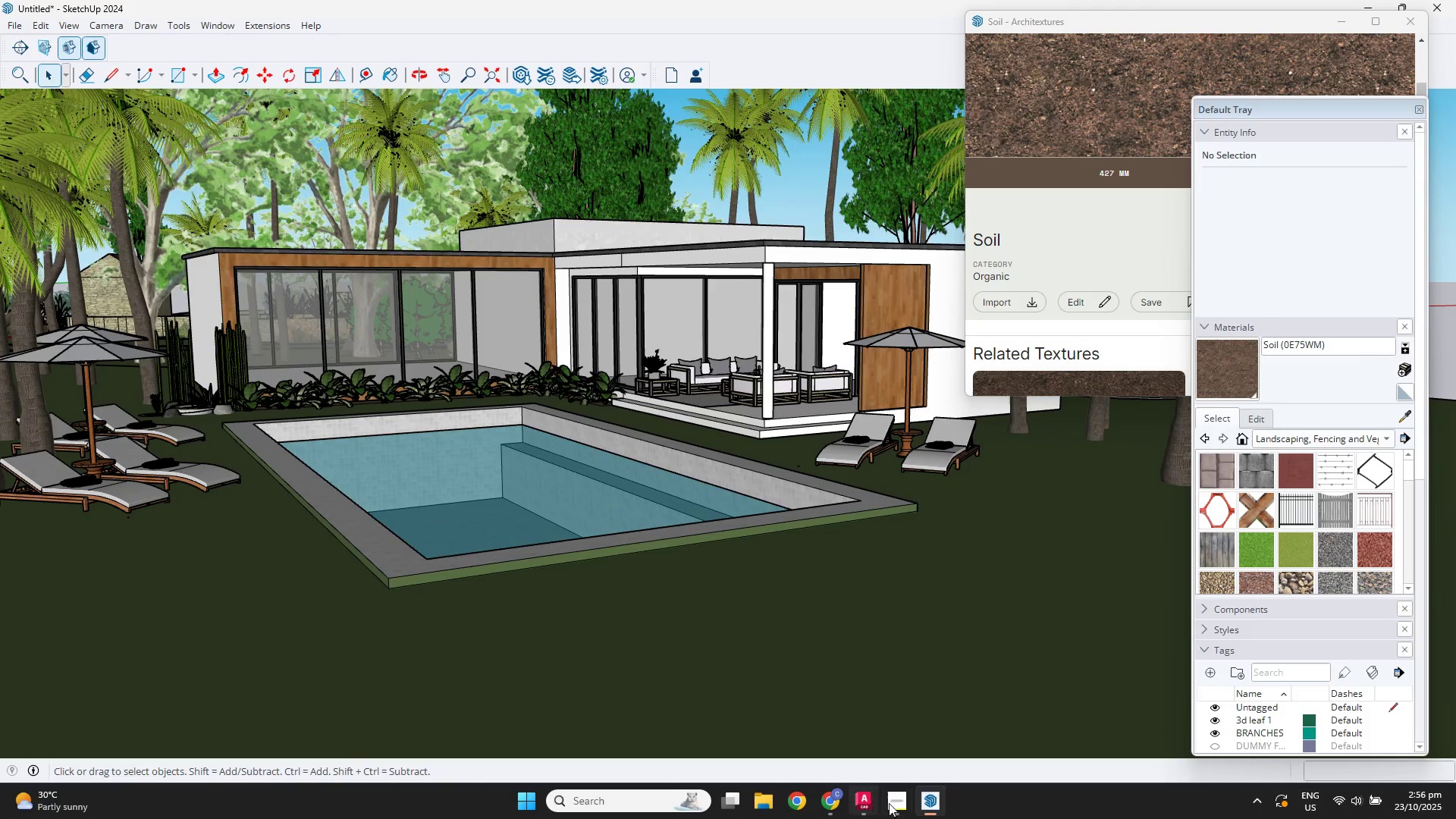 
left_click([900, 803])